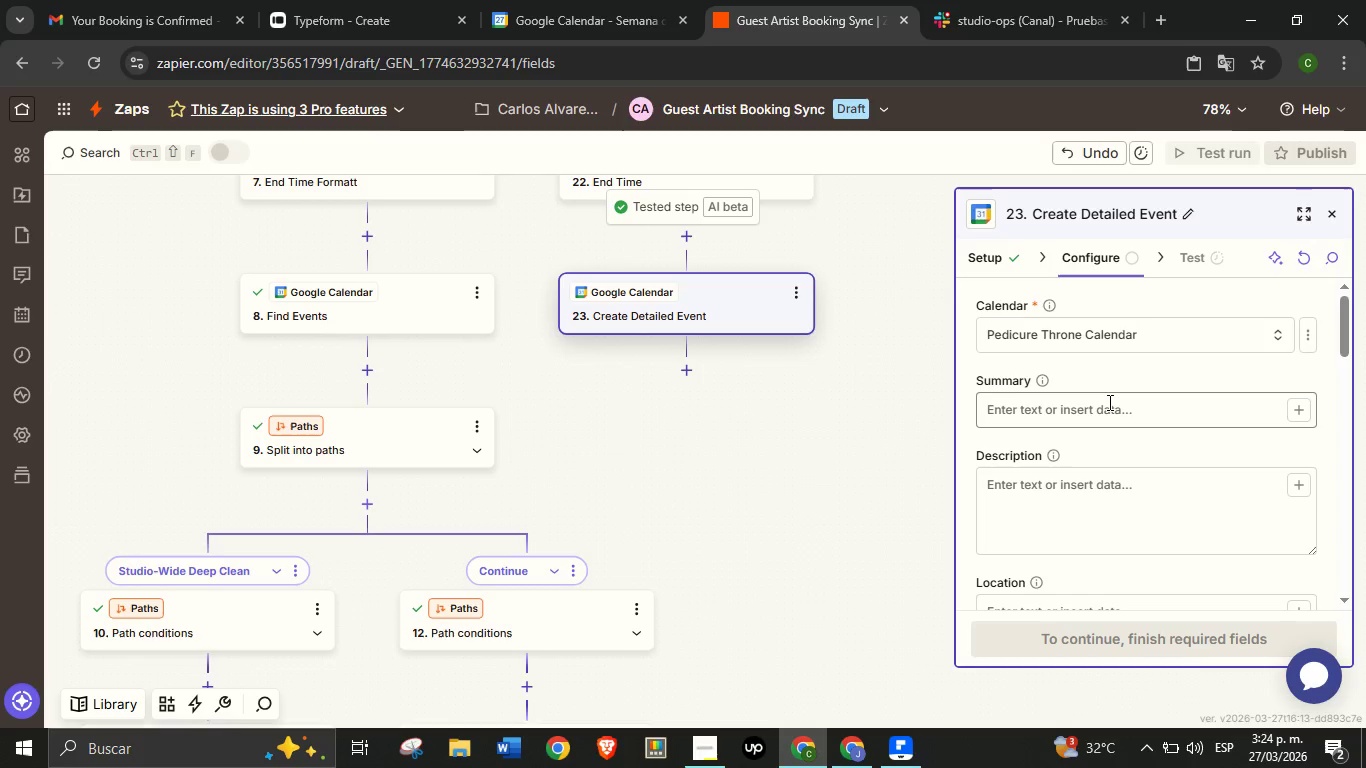 
wait(16.58)
 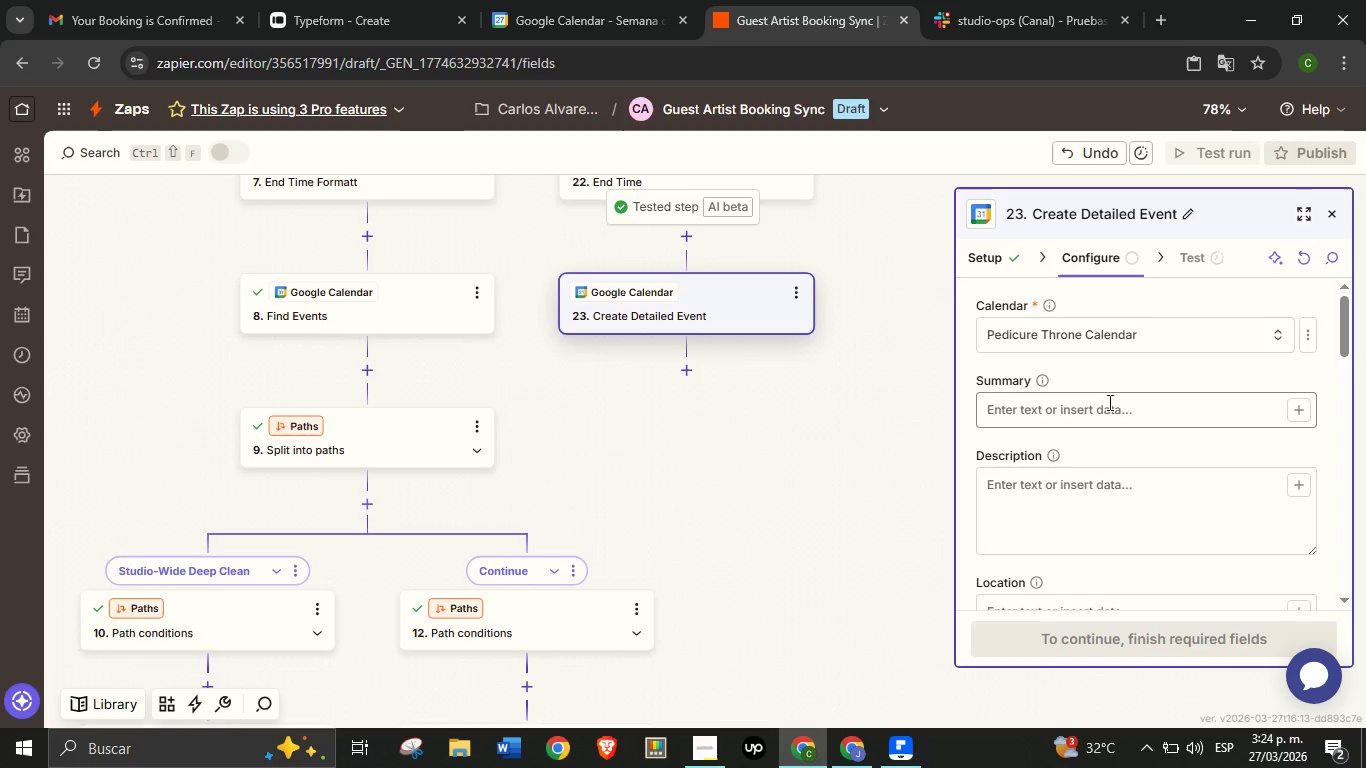 
left_click([1108, 402])
 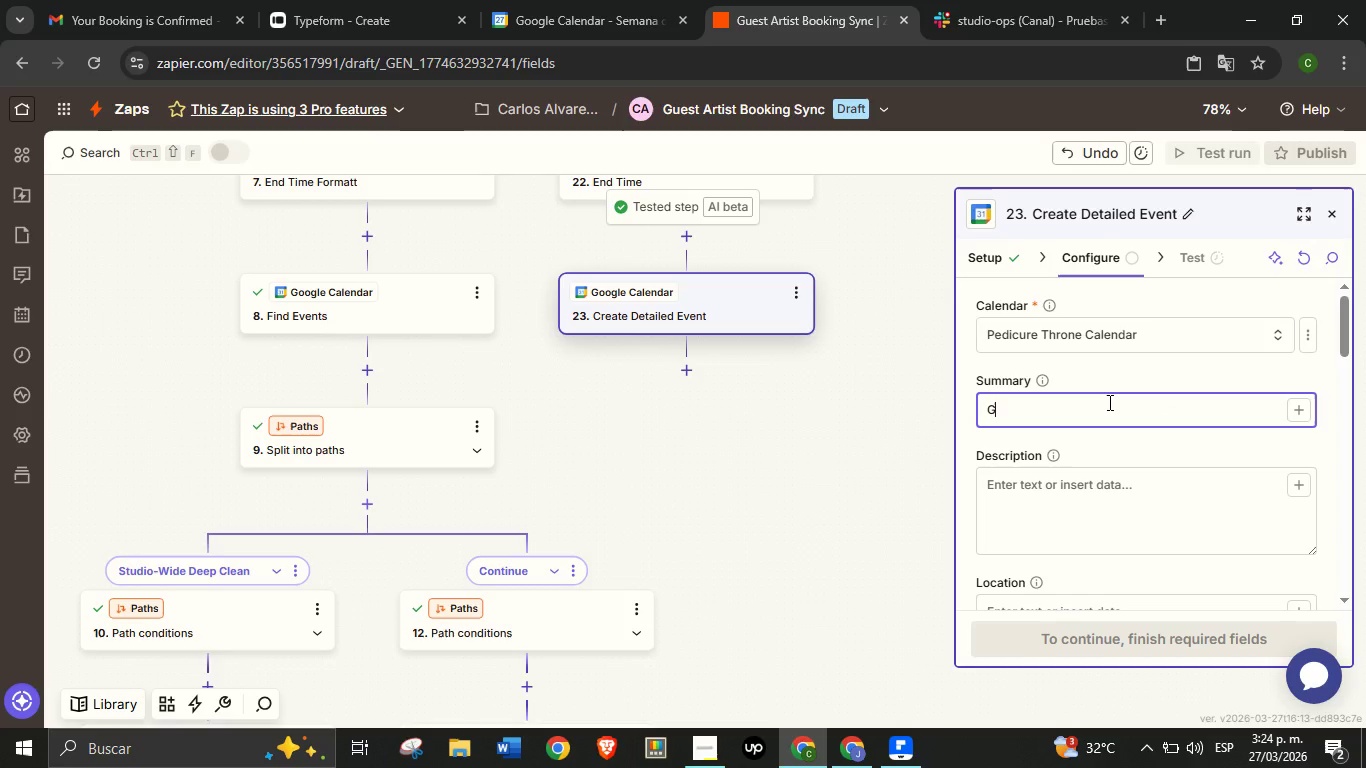 
type(Guest Artist Booking - )
 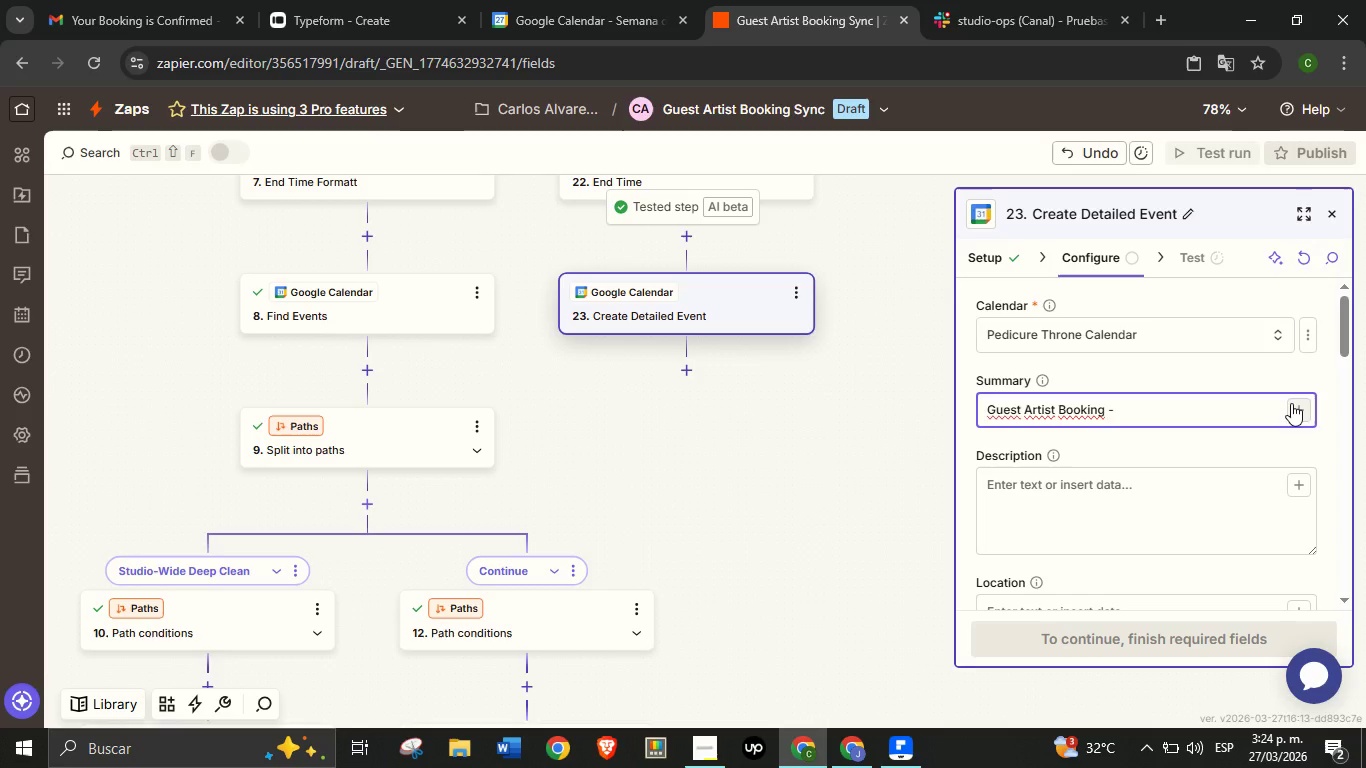 
left_click([1291, 403])
 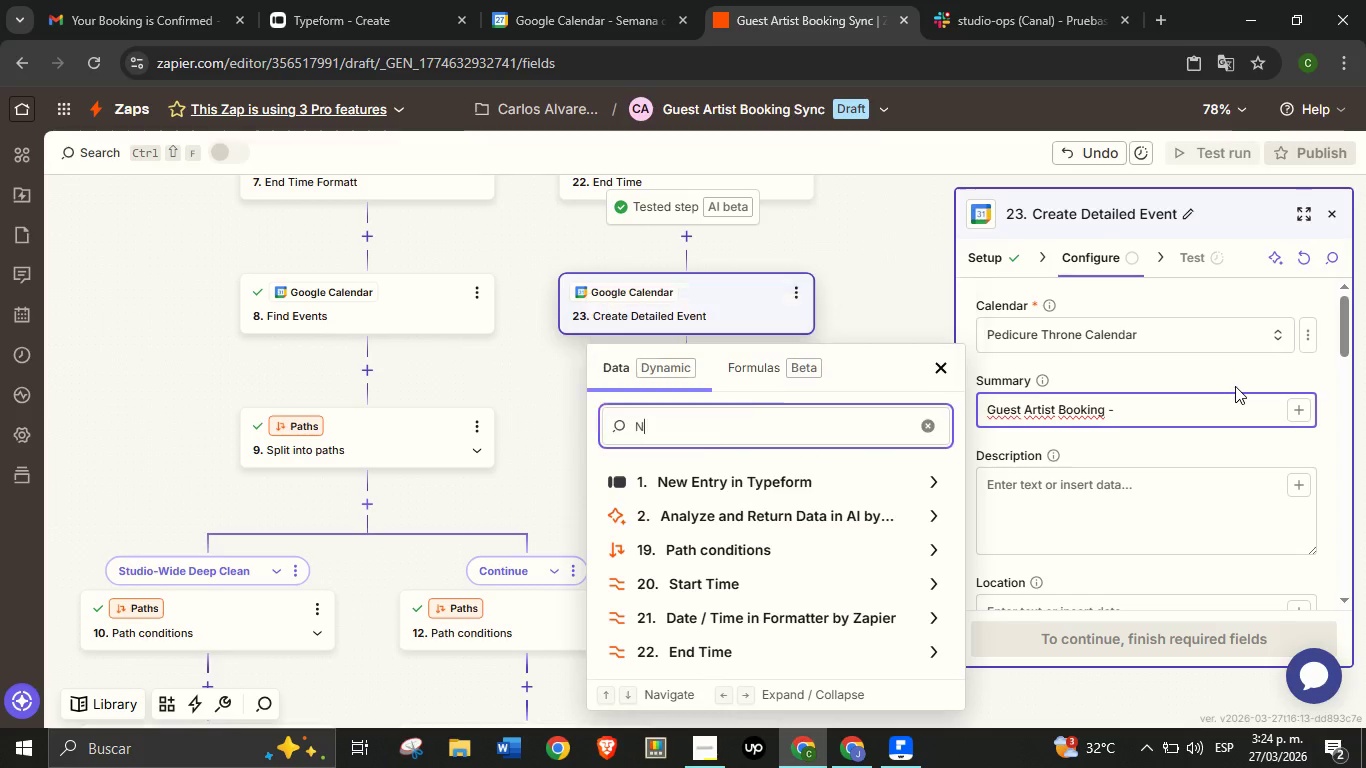 
type(Name)
 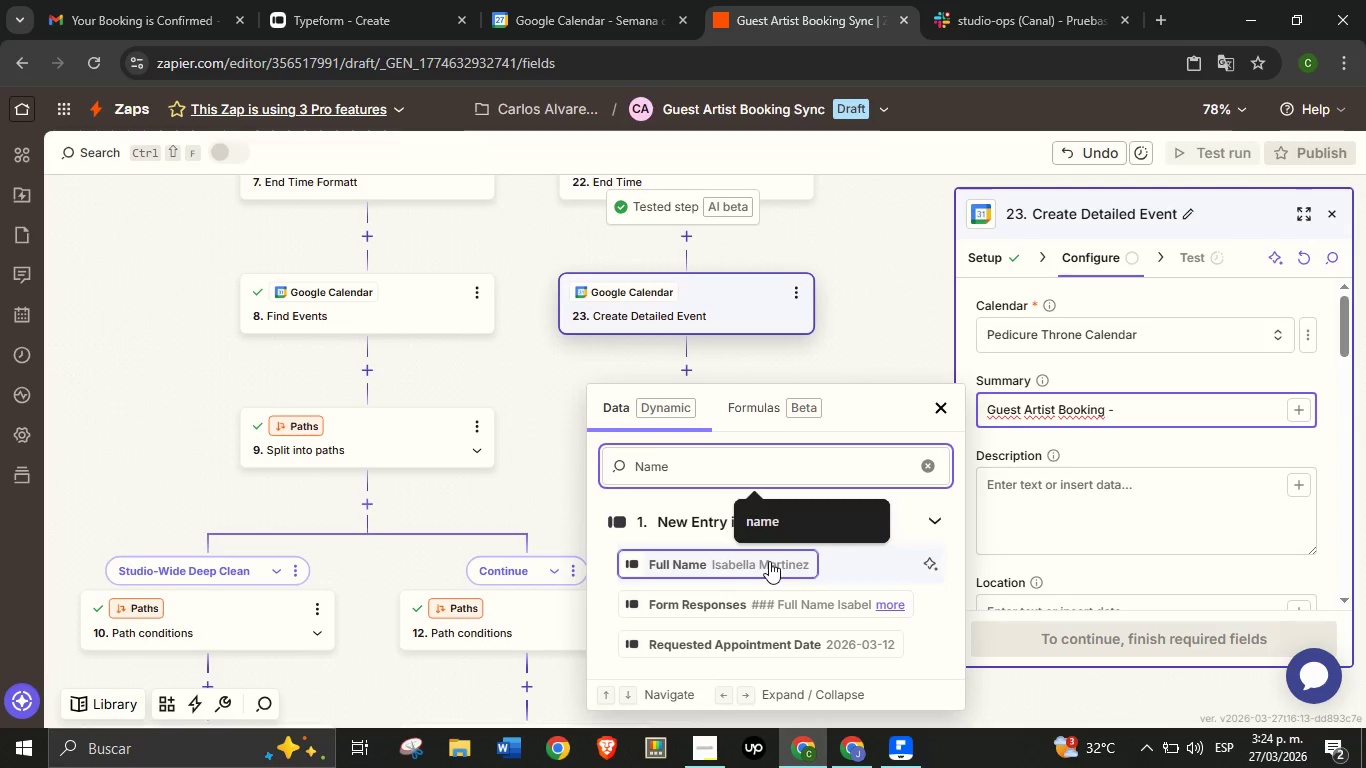 
left_click([769, 561])
 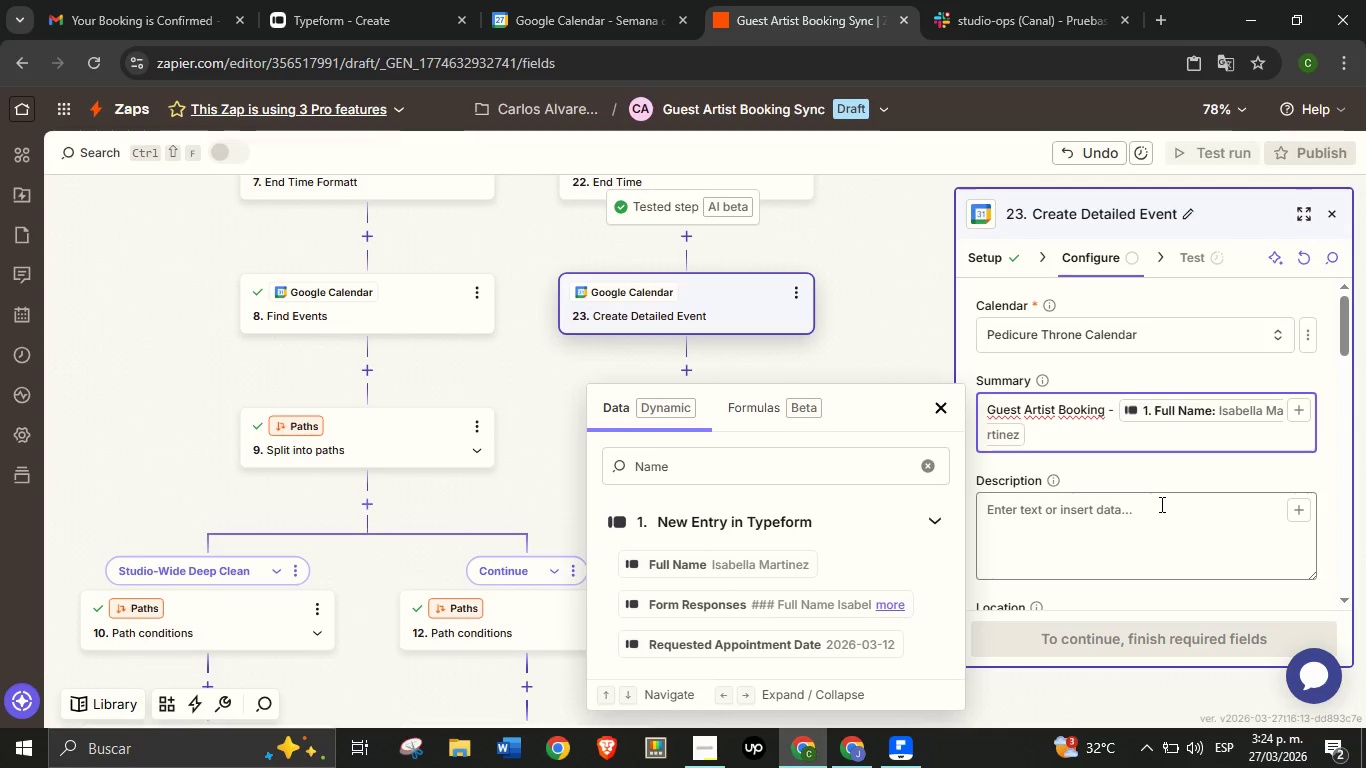 
mouse_move([1155, 479])
 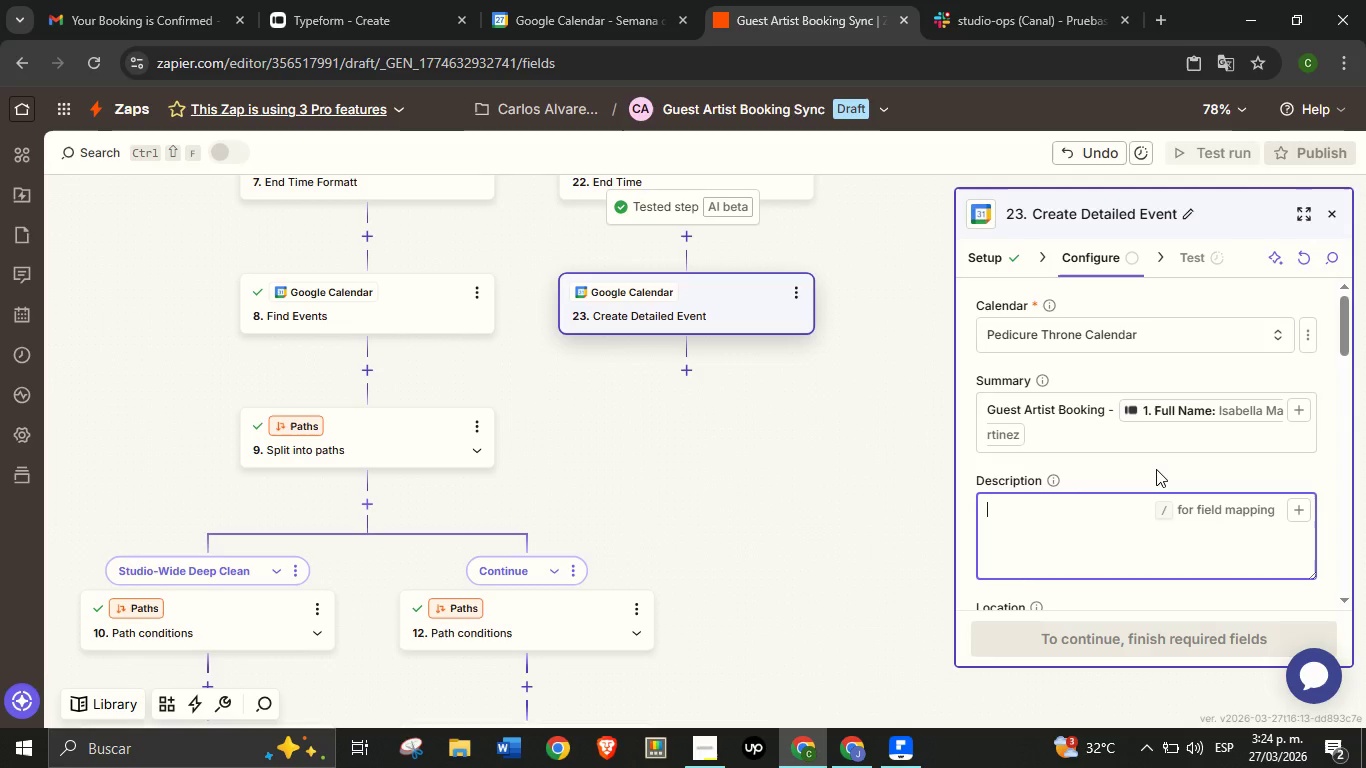 
type(Guest Artist> )
 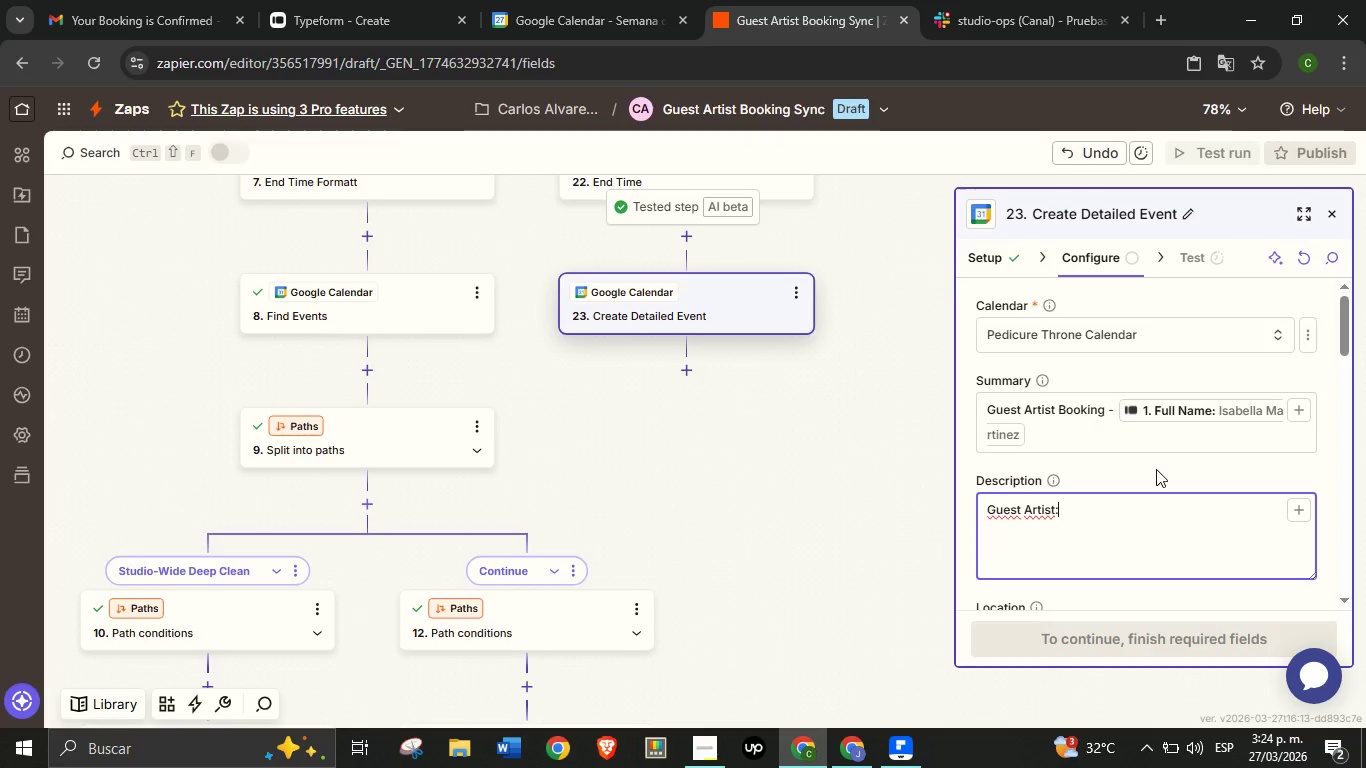 
key(ArrowLeft)
 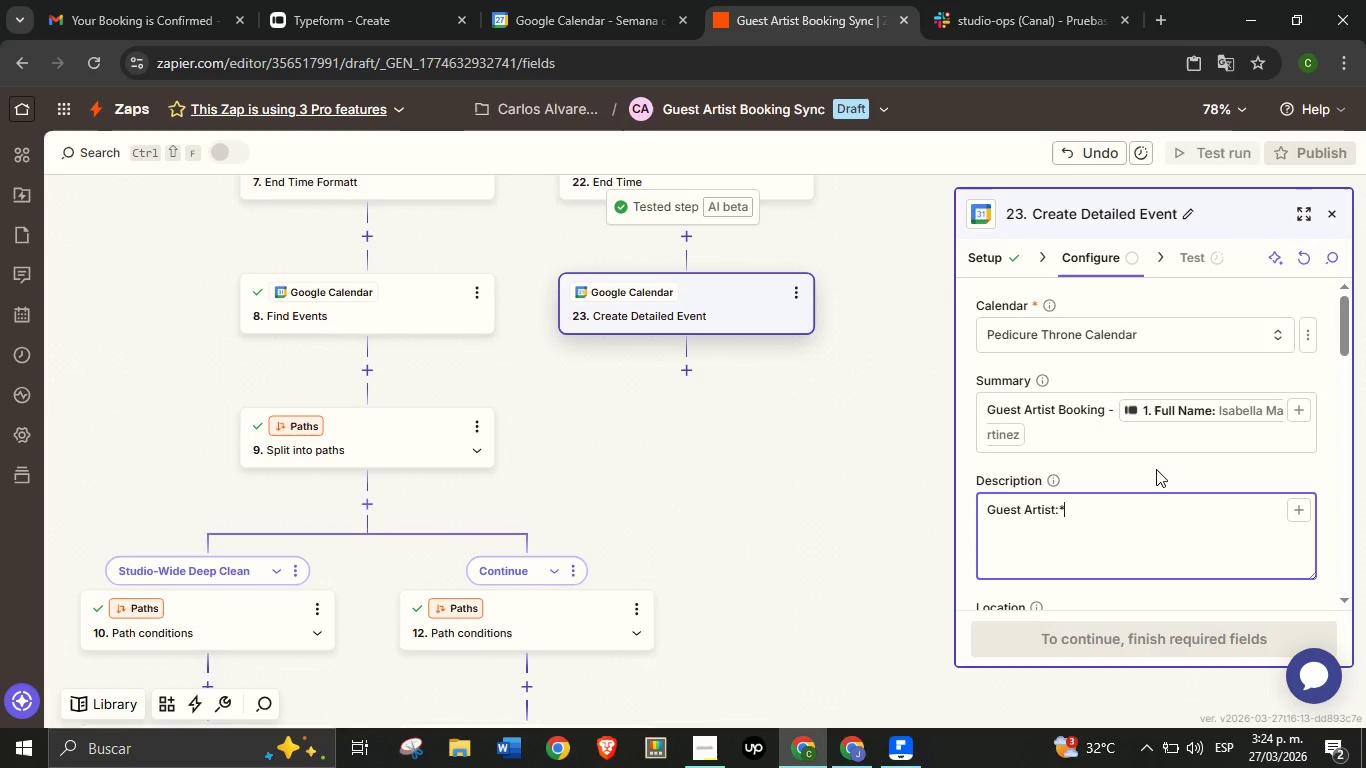 
key(Shift+Equal)
 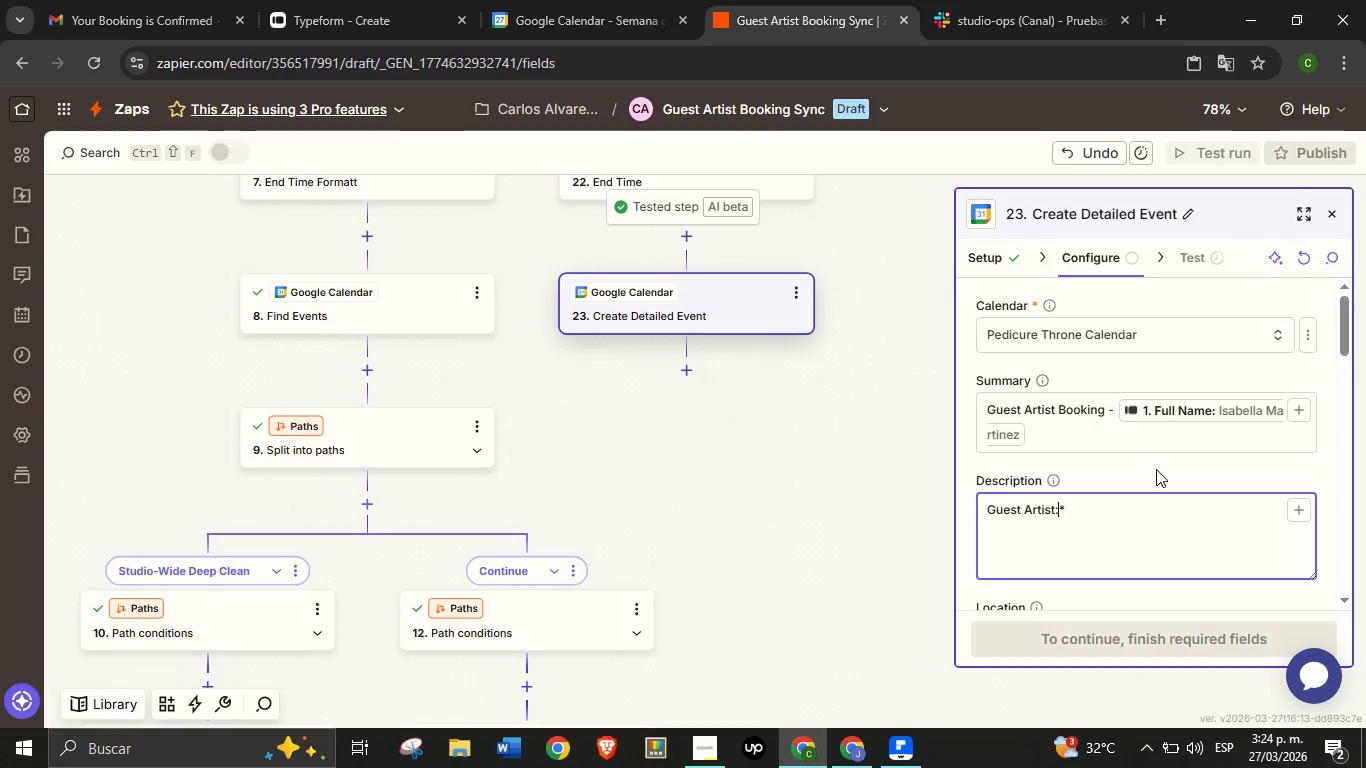 
hold_key(key=ArrowLeft, duration=0.72)
 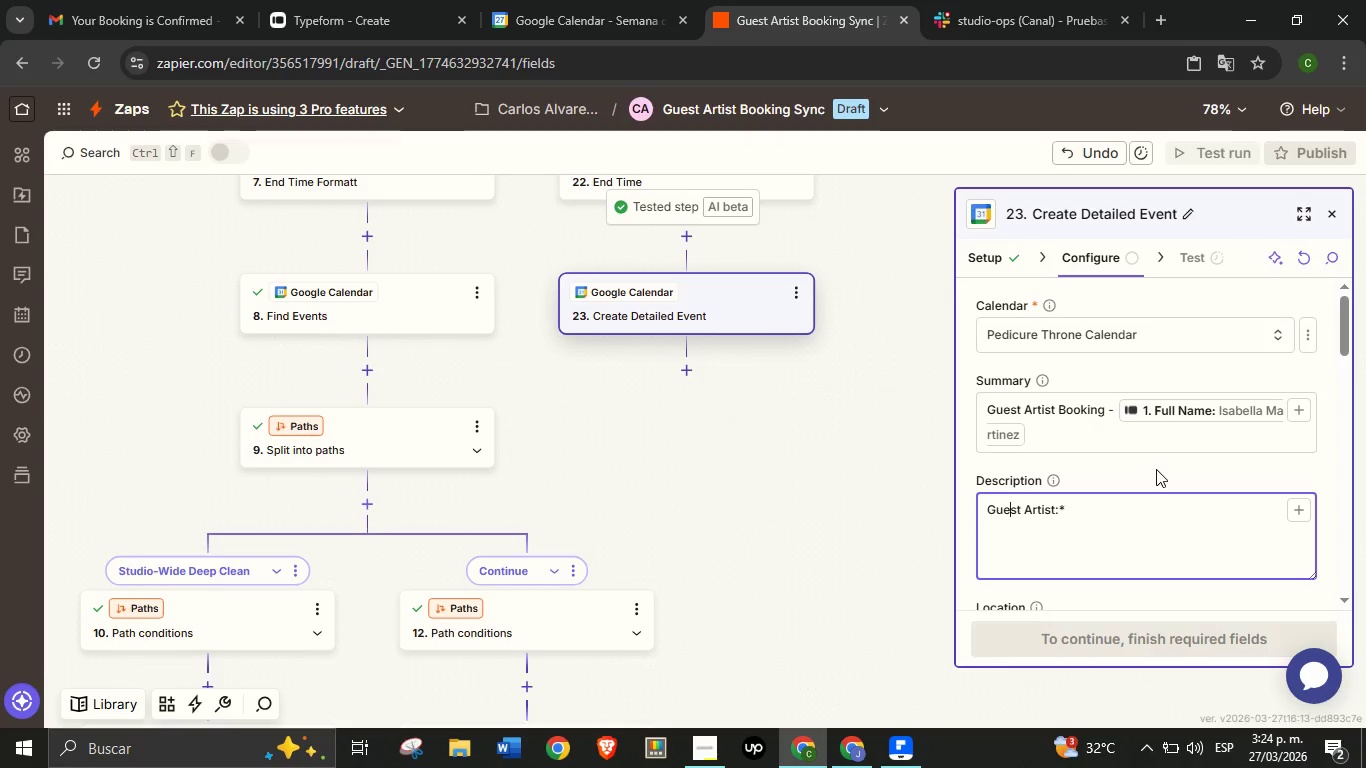 
key(ArrowLeft)
 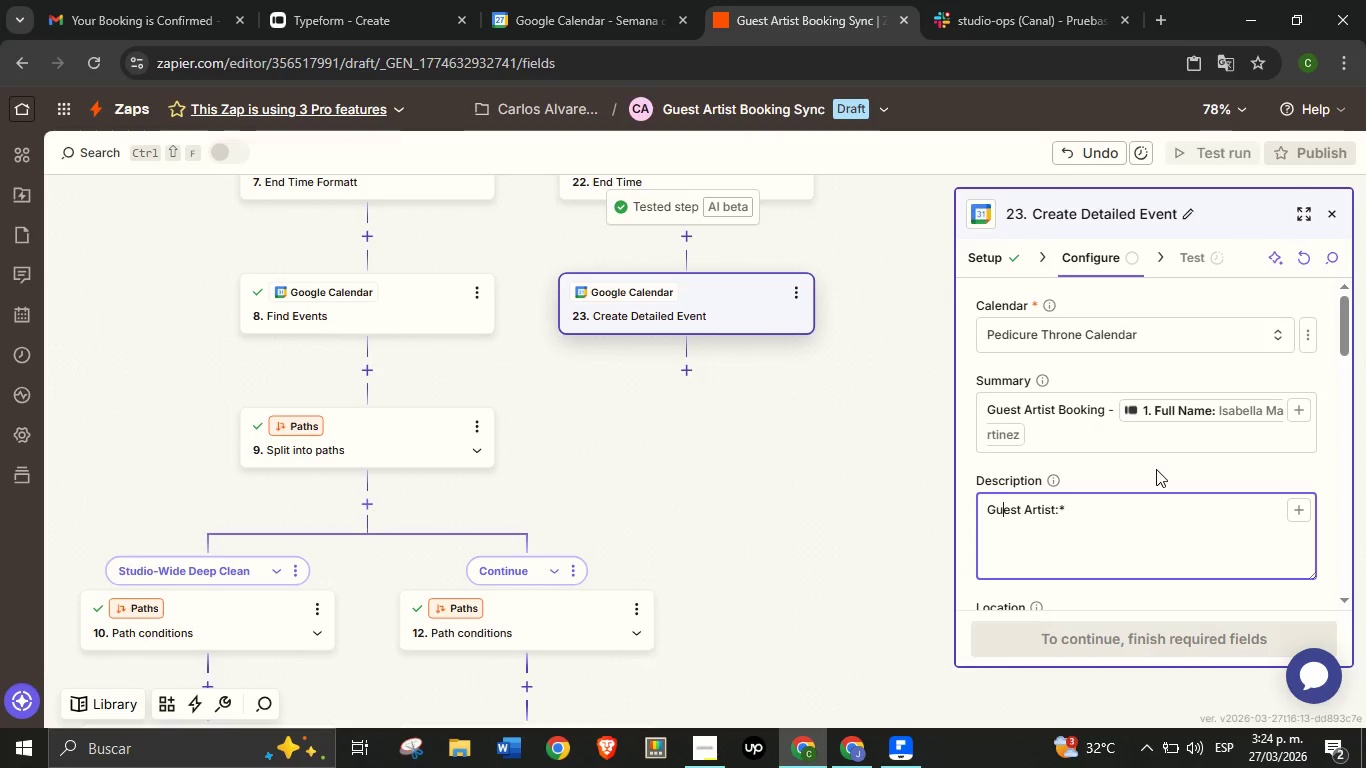 
key(ArrowLeft)
 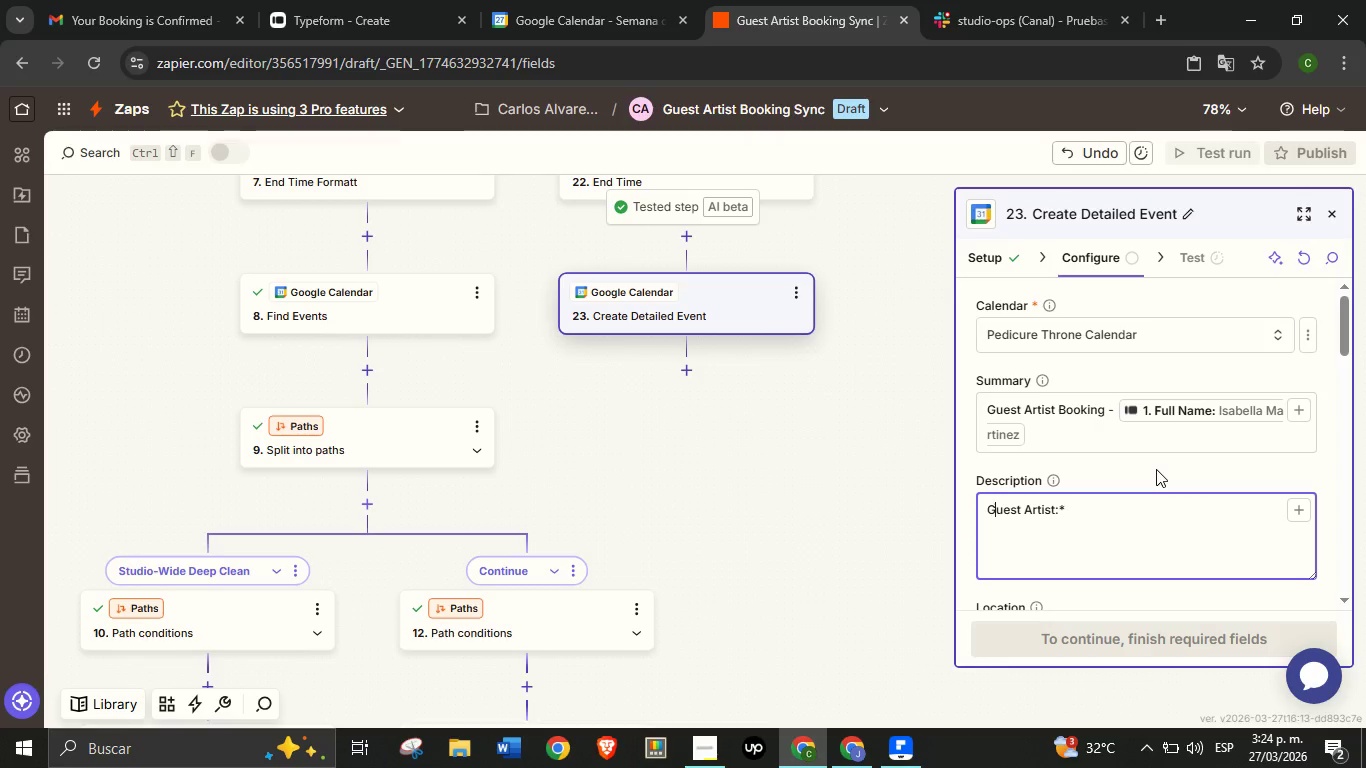 
key(ArrowLeft)
 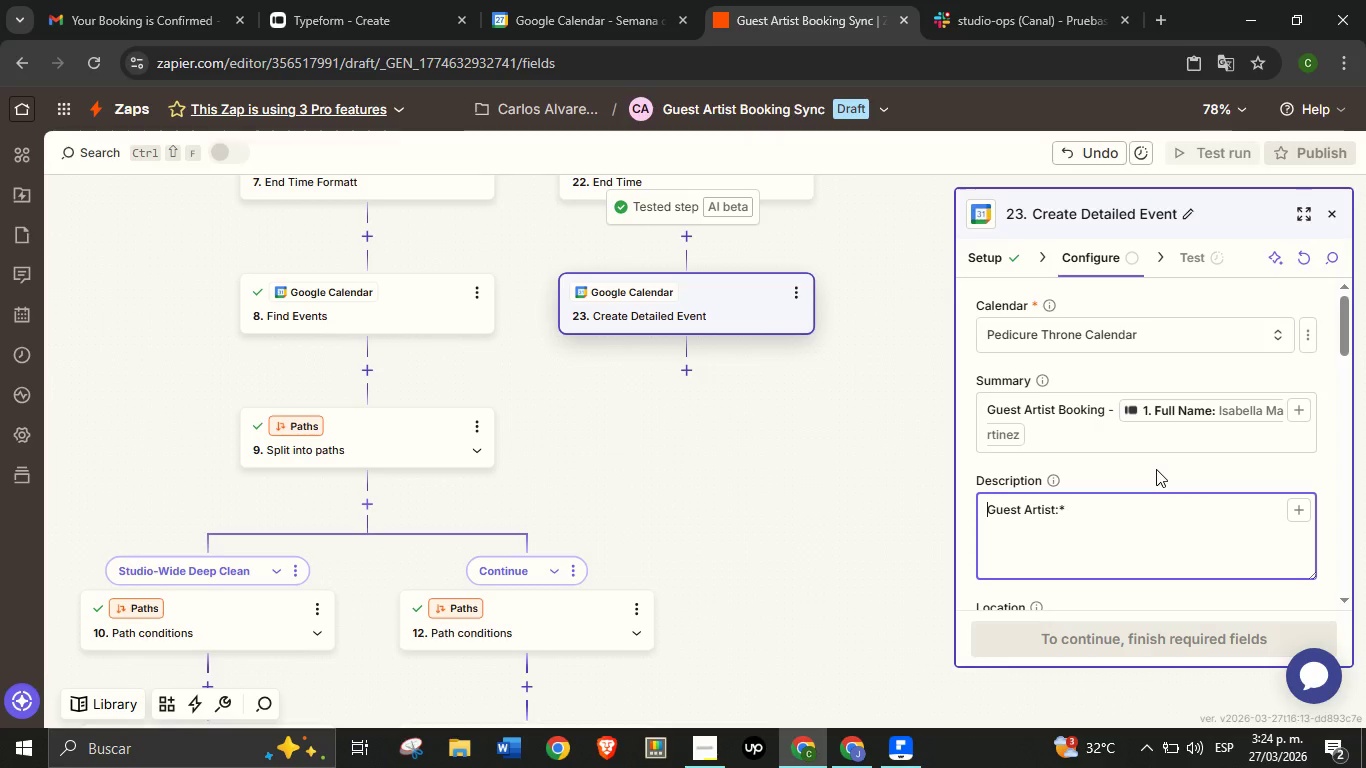 
key(ArrowLeft)
 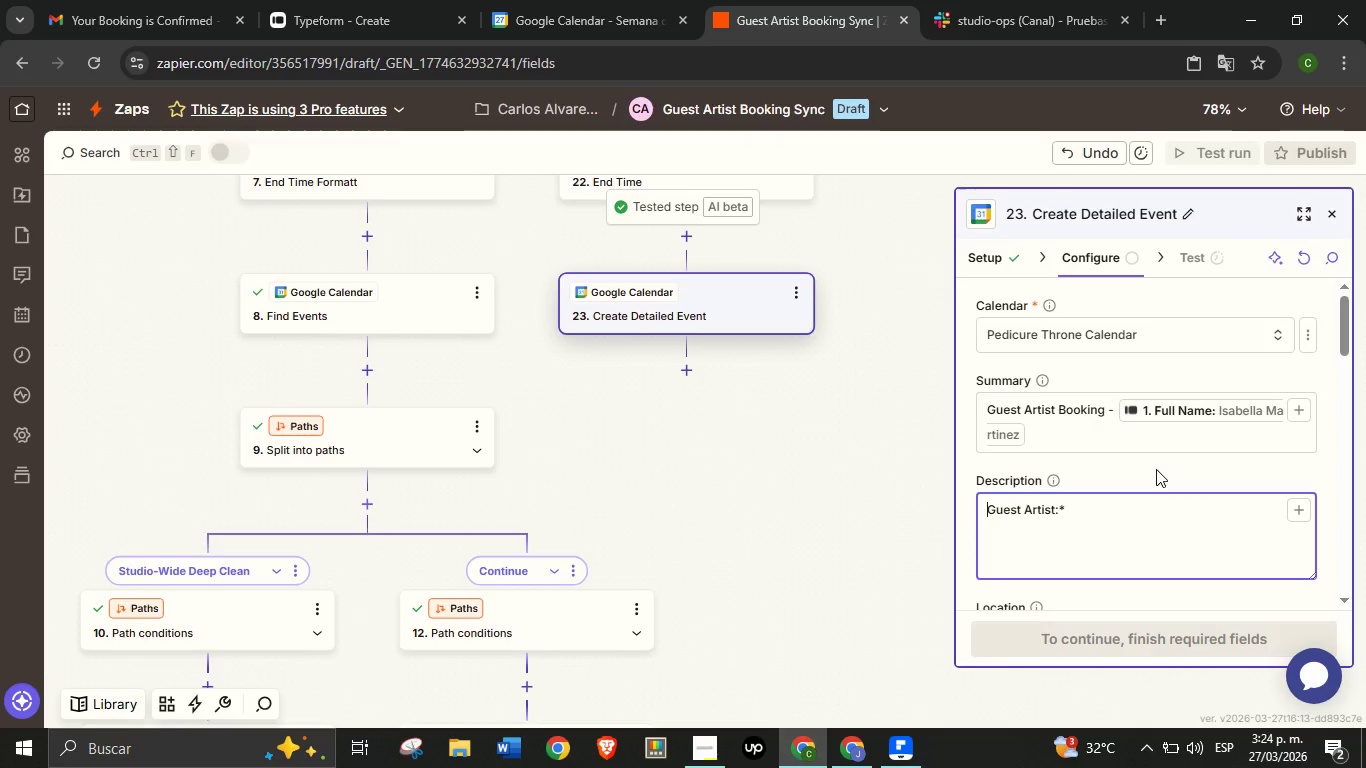 
key(ArrowLeft)
 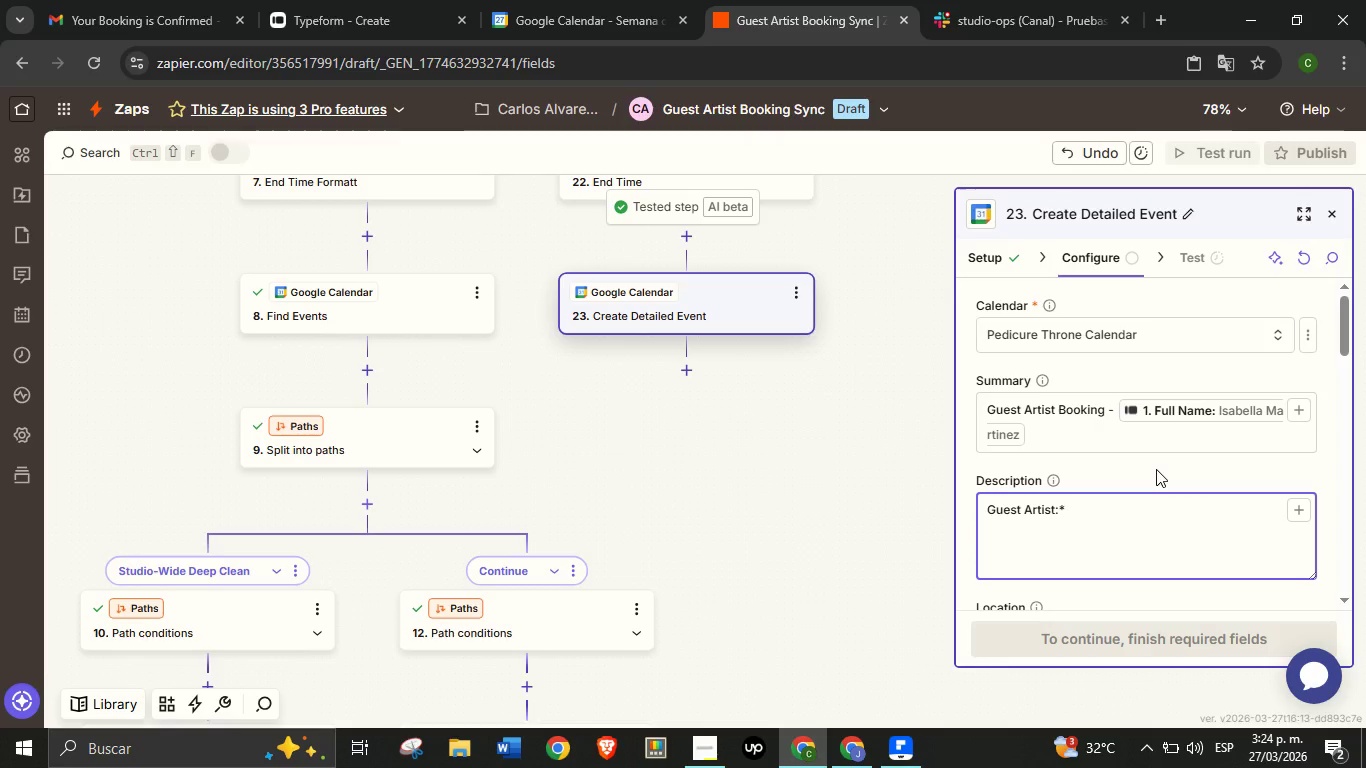 
key(ArrowLeft)
 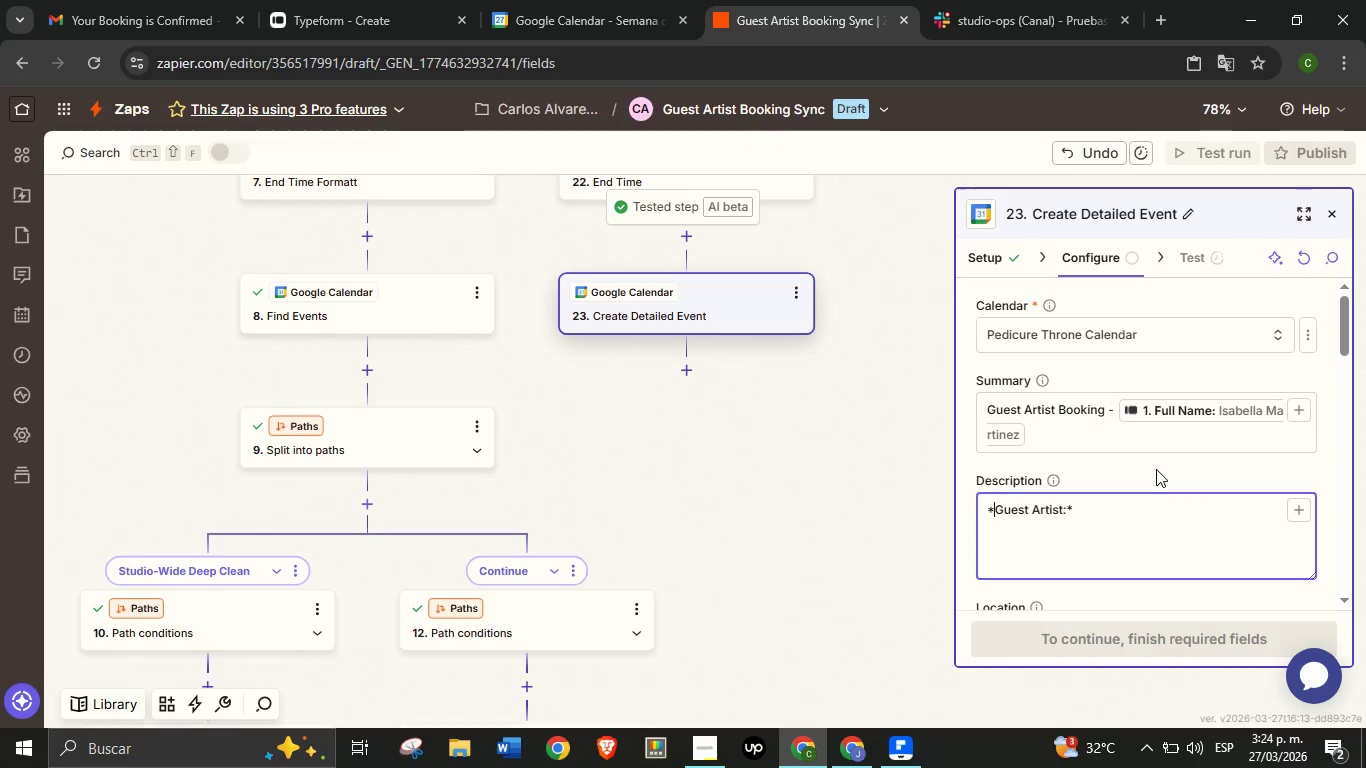 
key(Shift+ShiftRight)
 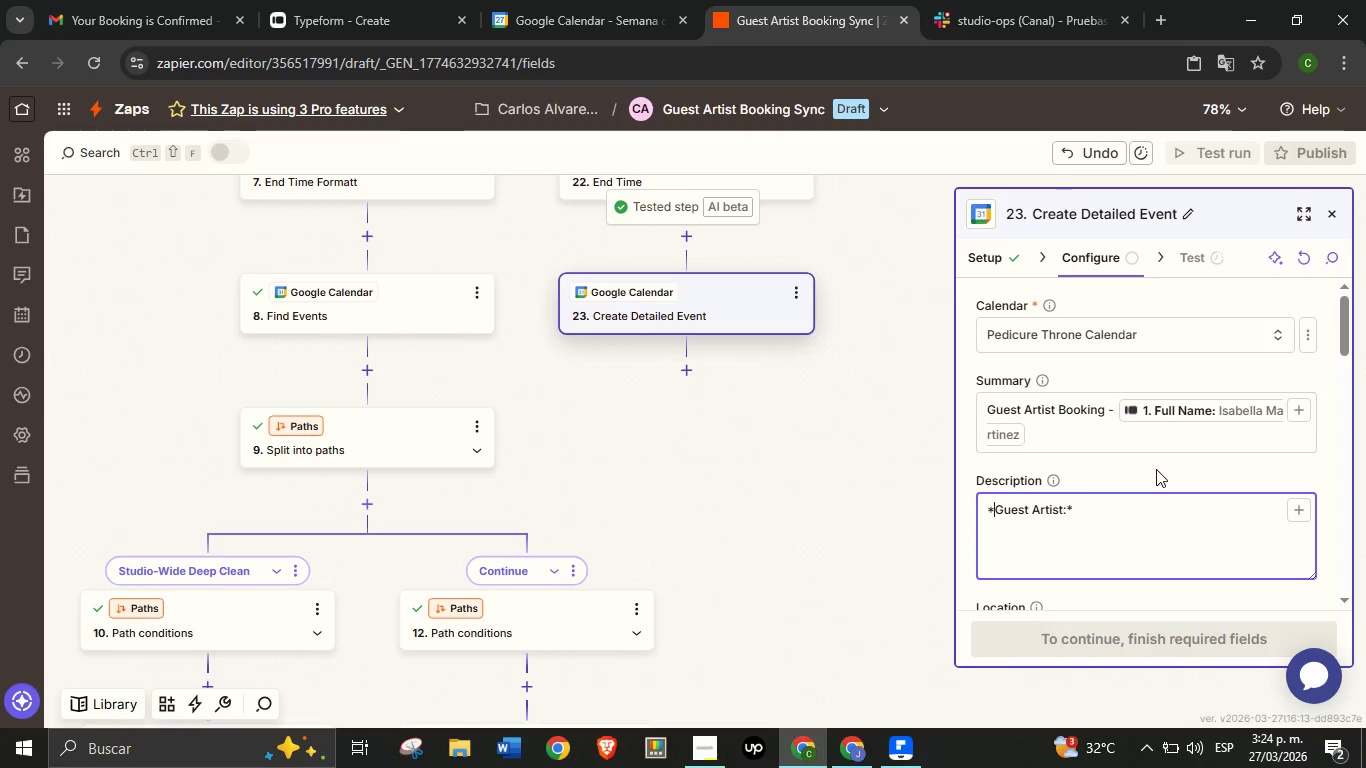 
key(Shift+Equal)
 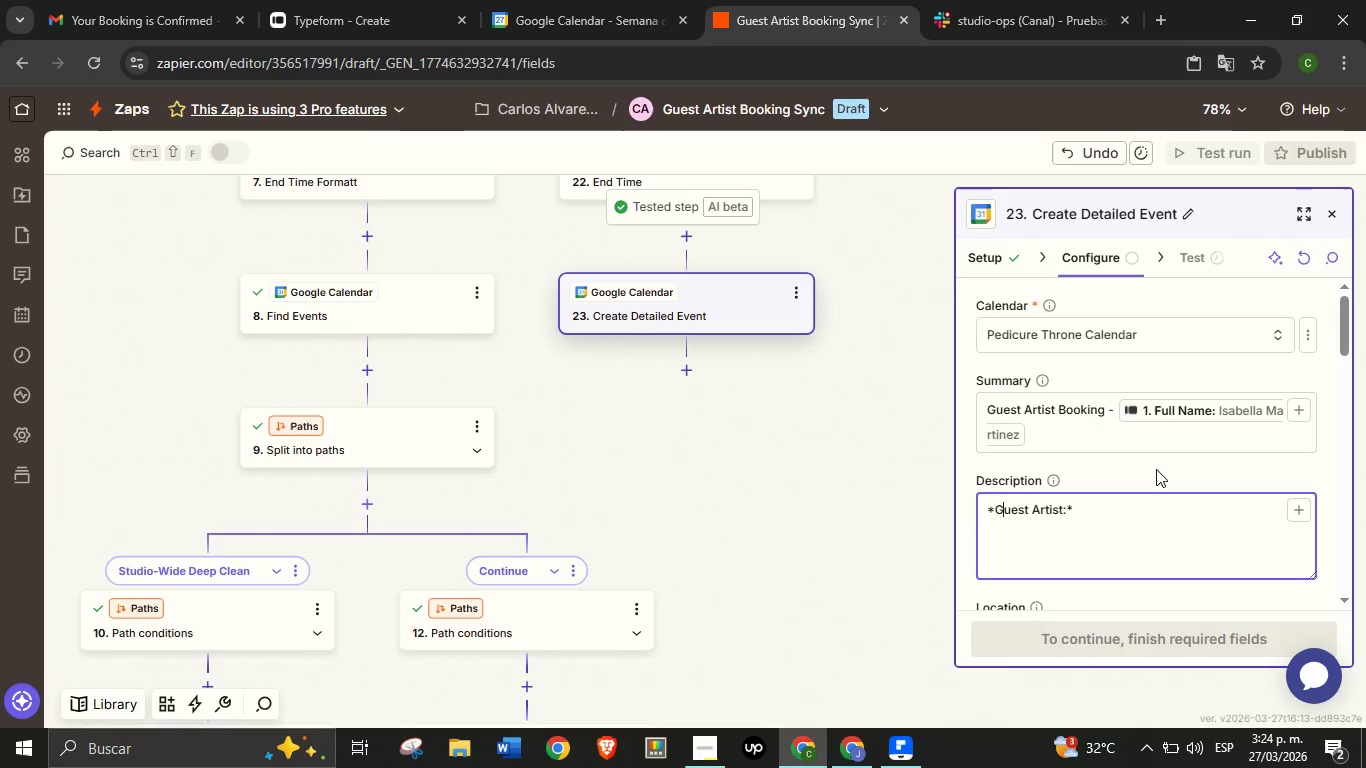 
hold_key(key=ArrowRight, duration=1.03)
 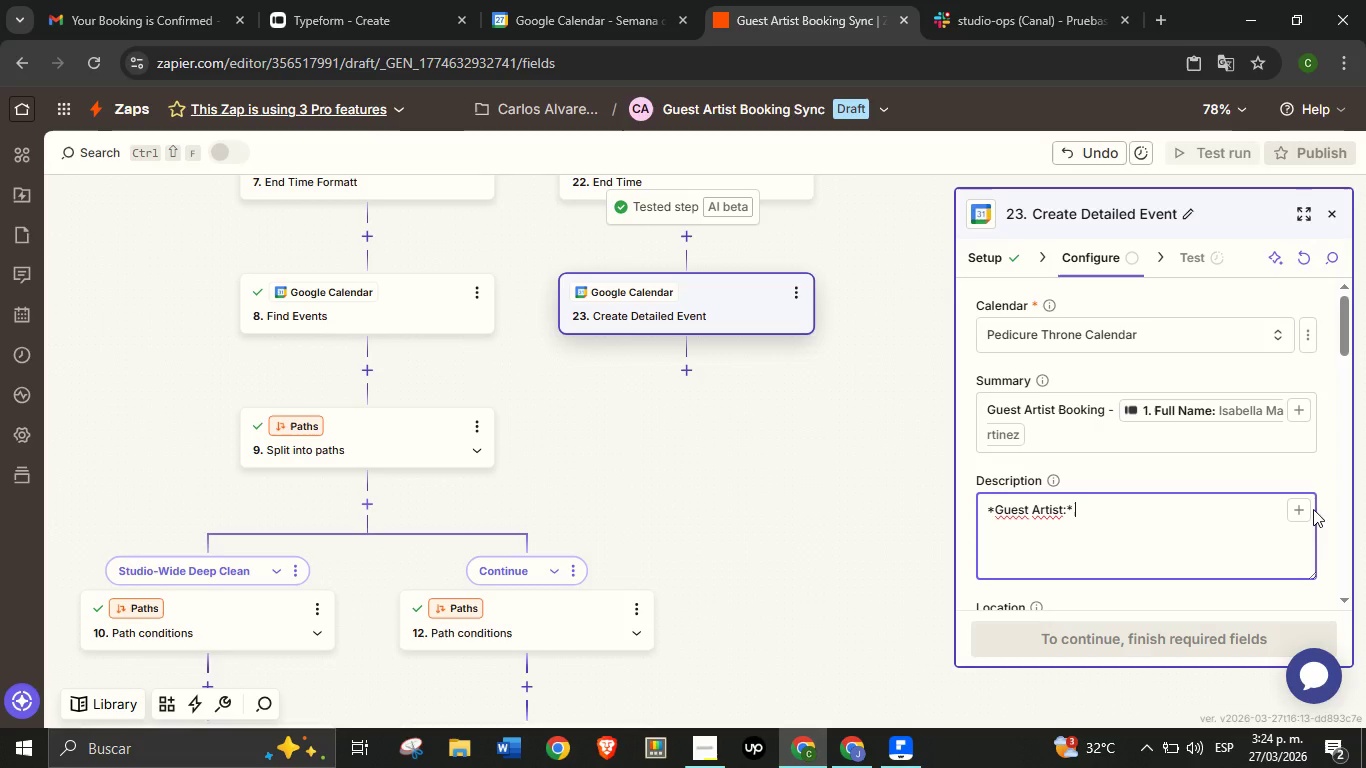 
left_click([1305, 509])
 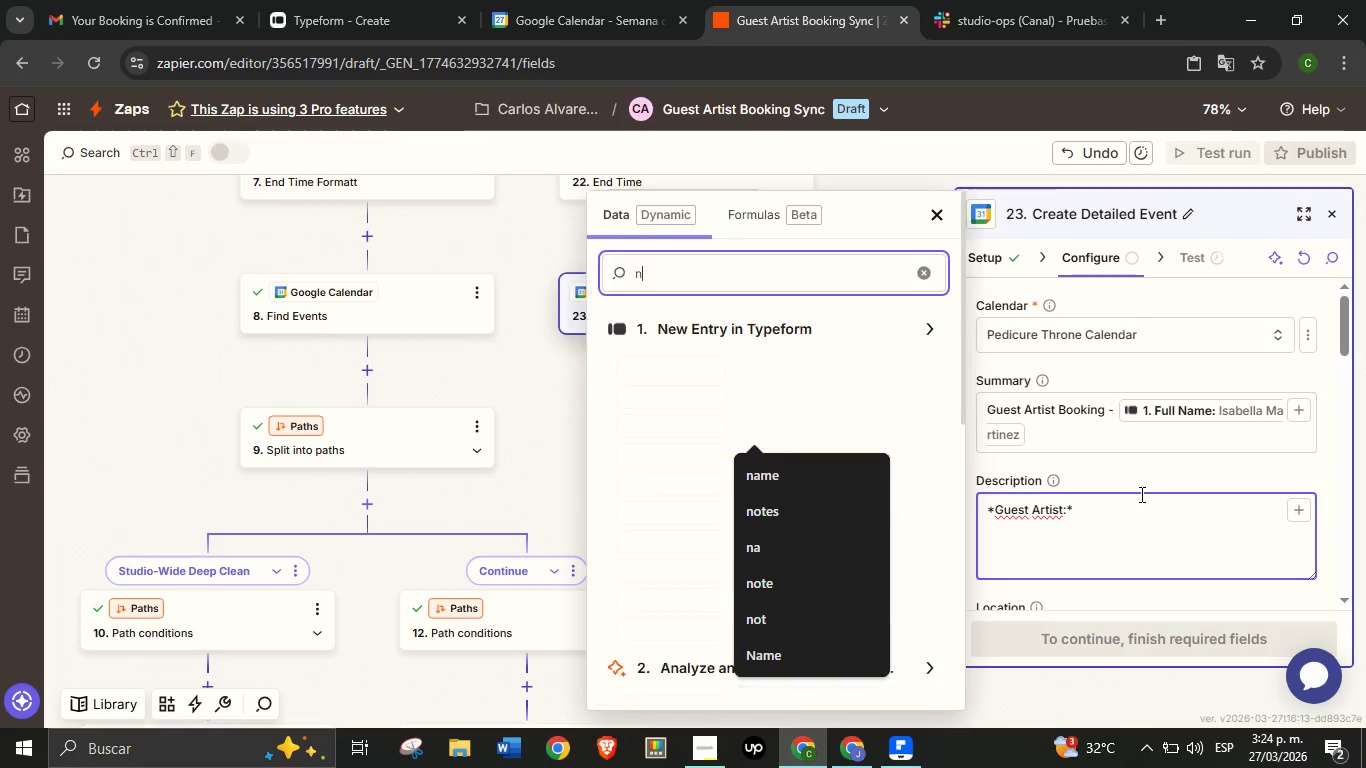 
type(name)
 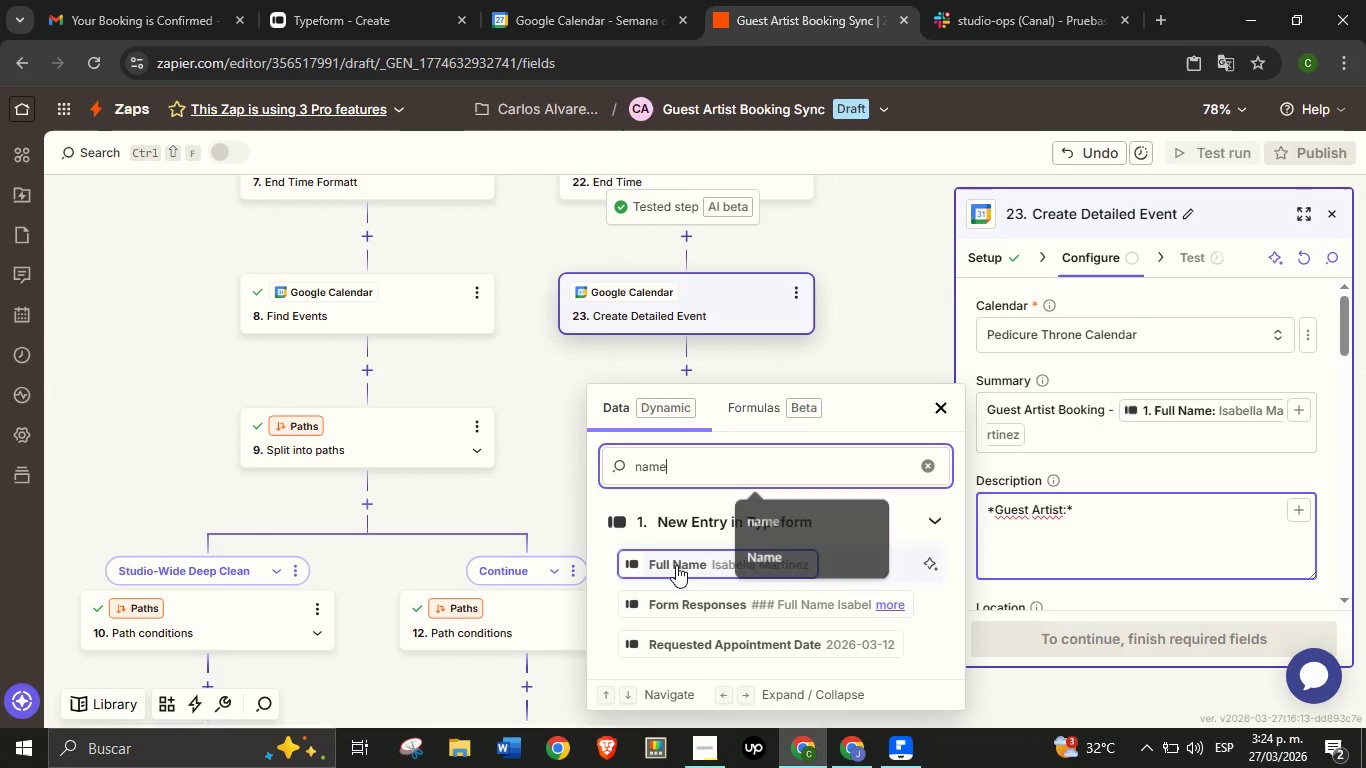 
left_click([676, 565])
 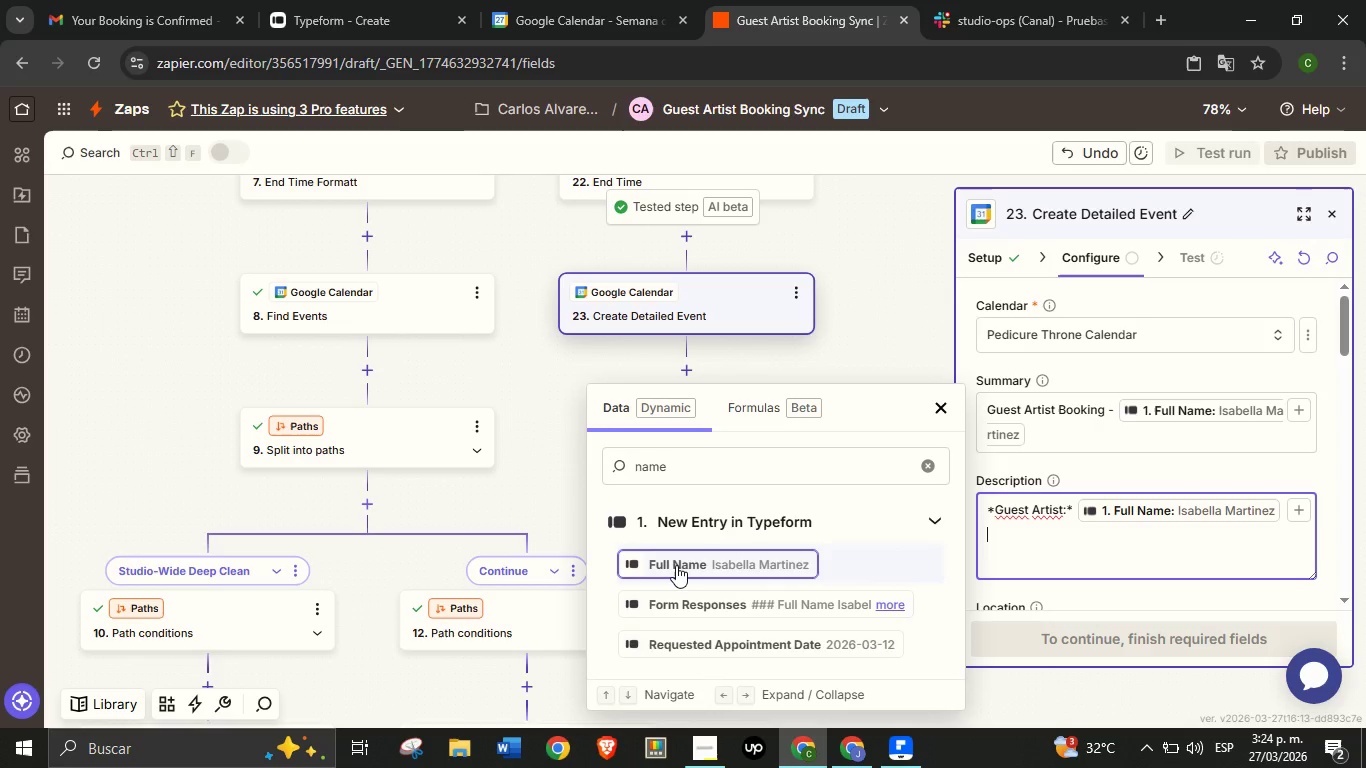 
key(Enter)
 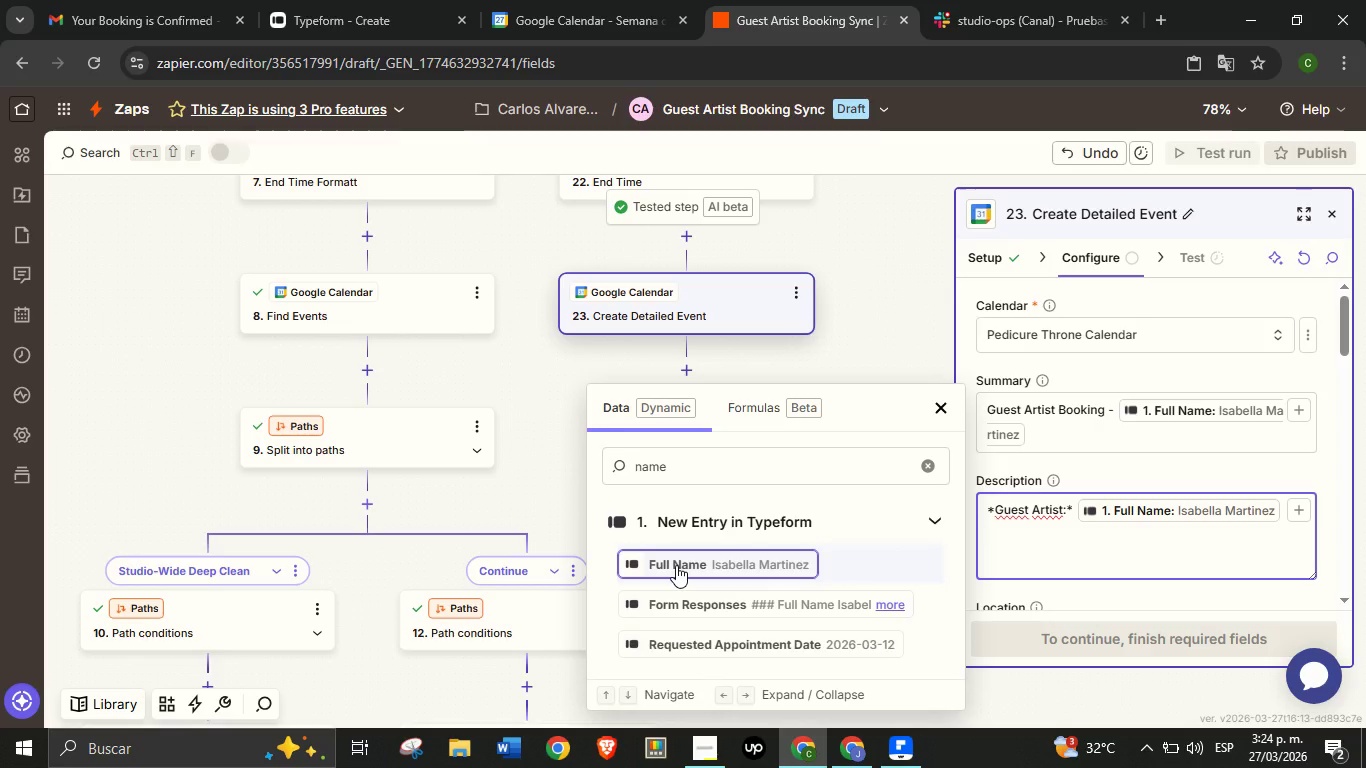 
type(+Servc)
key(Backspace)
type(ice Type>+ )
 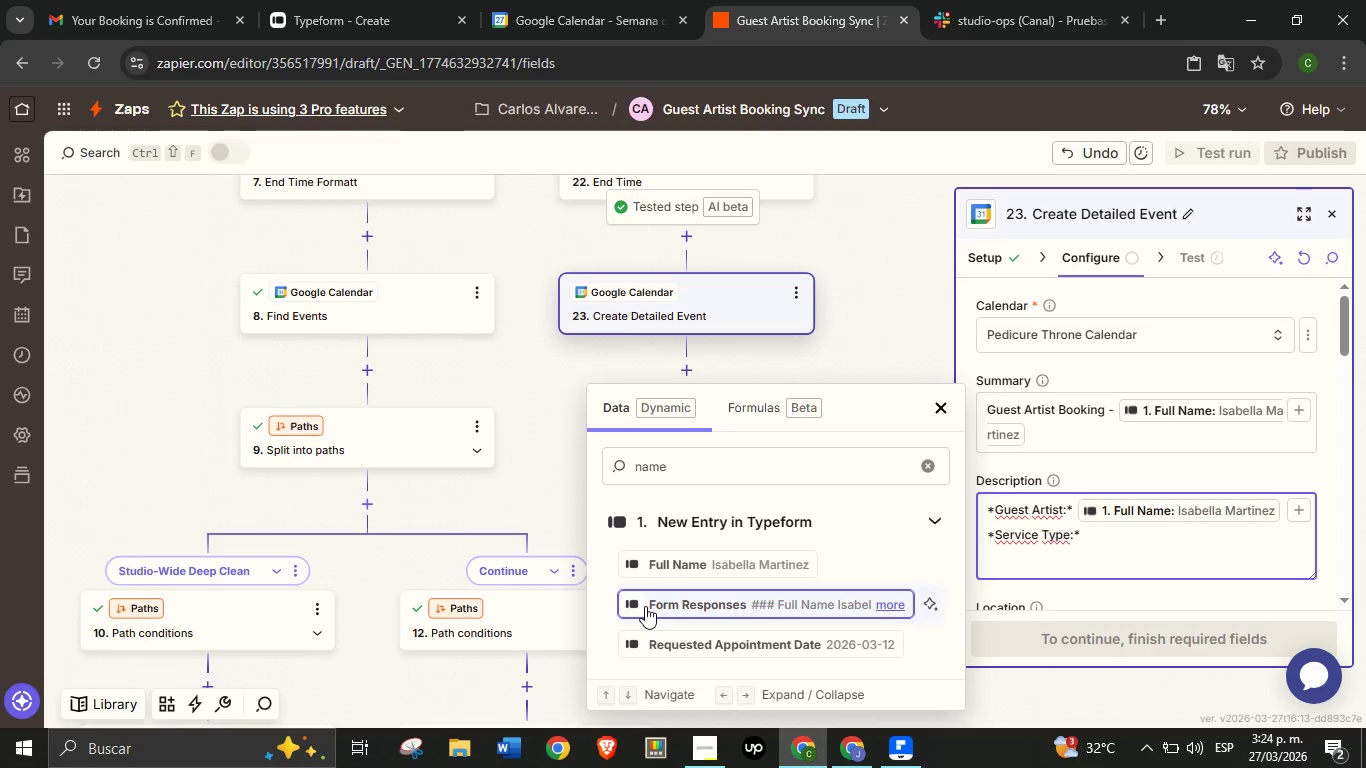 
double_click([745, 475])
 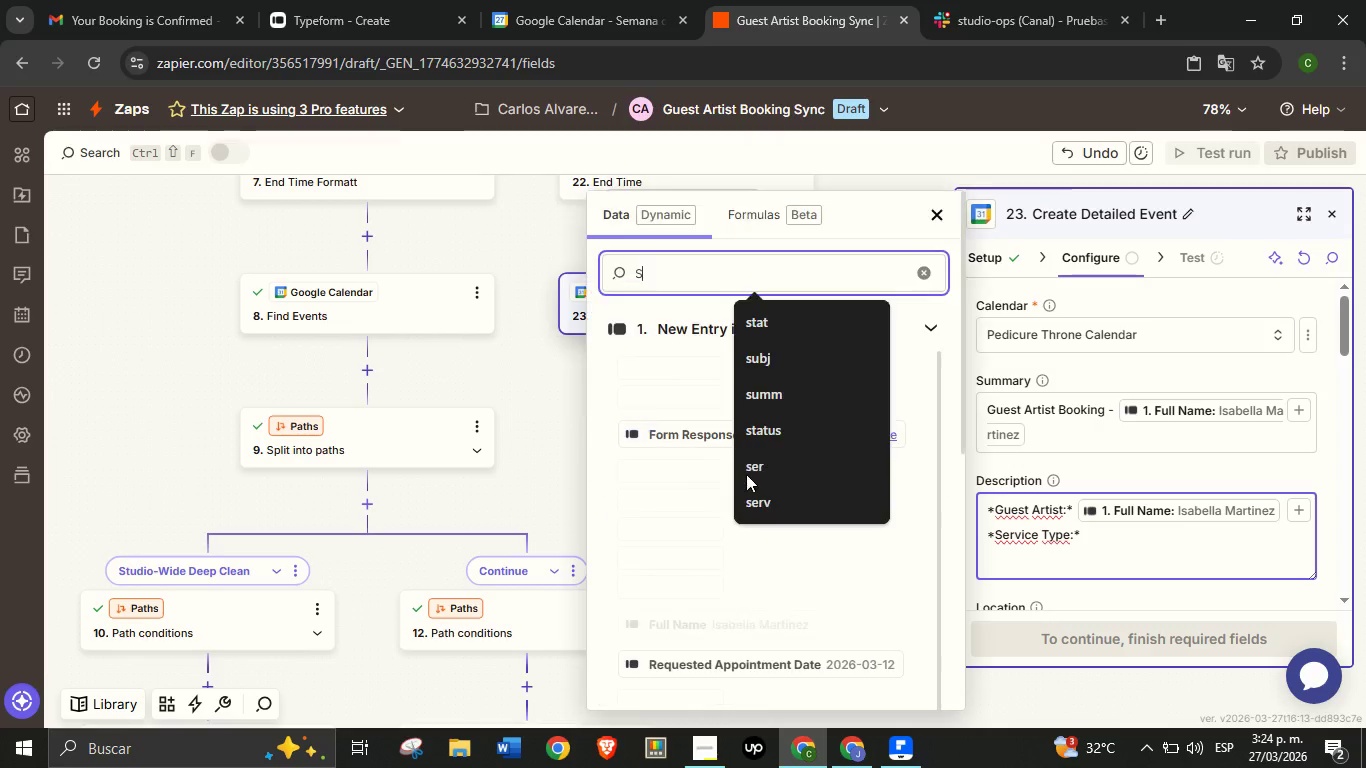 
type(Servi)
 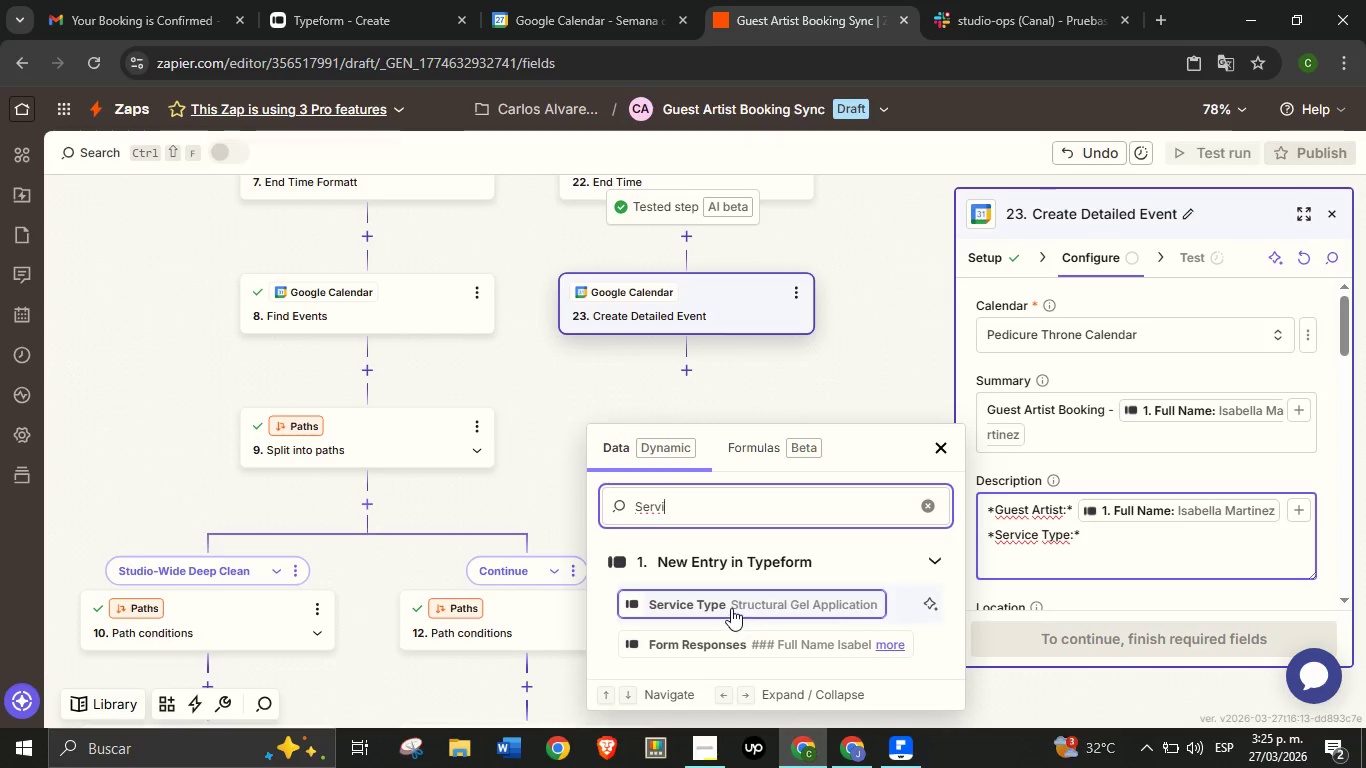 
left_click([731, 608])
 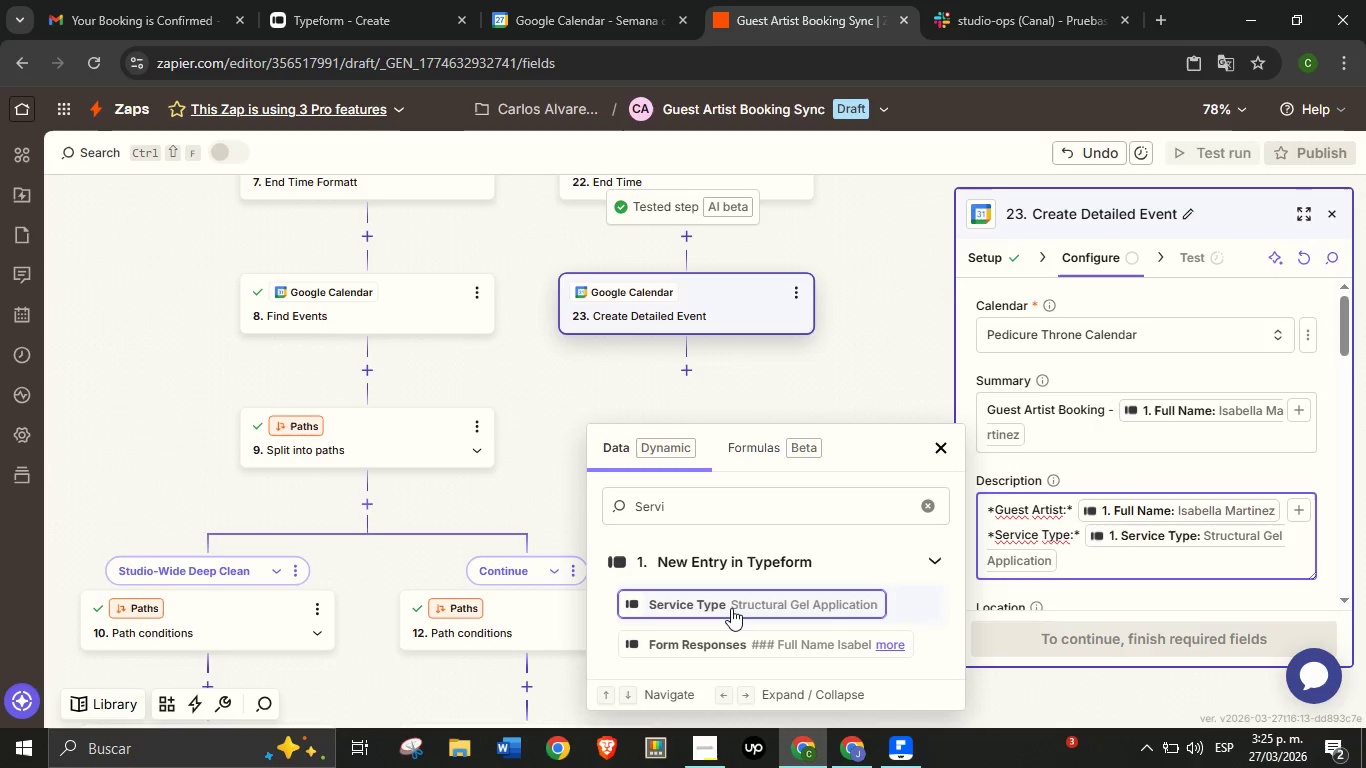 
key(Enter)
 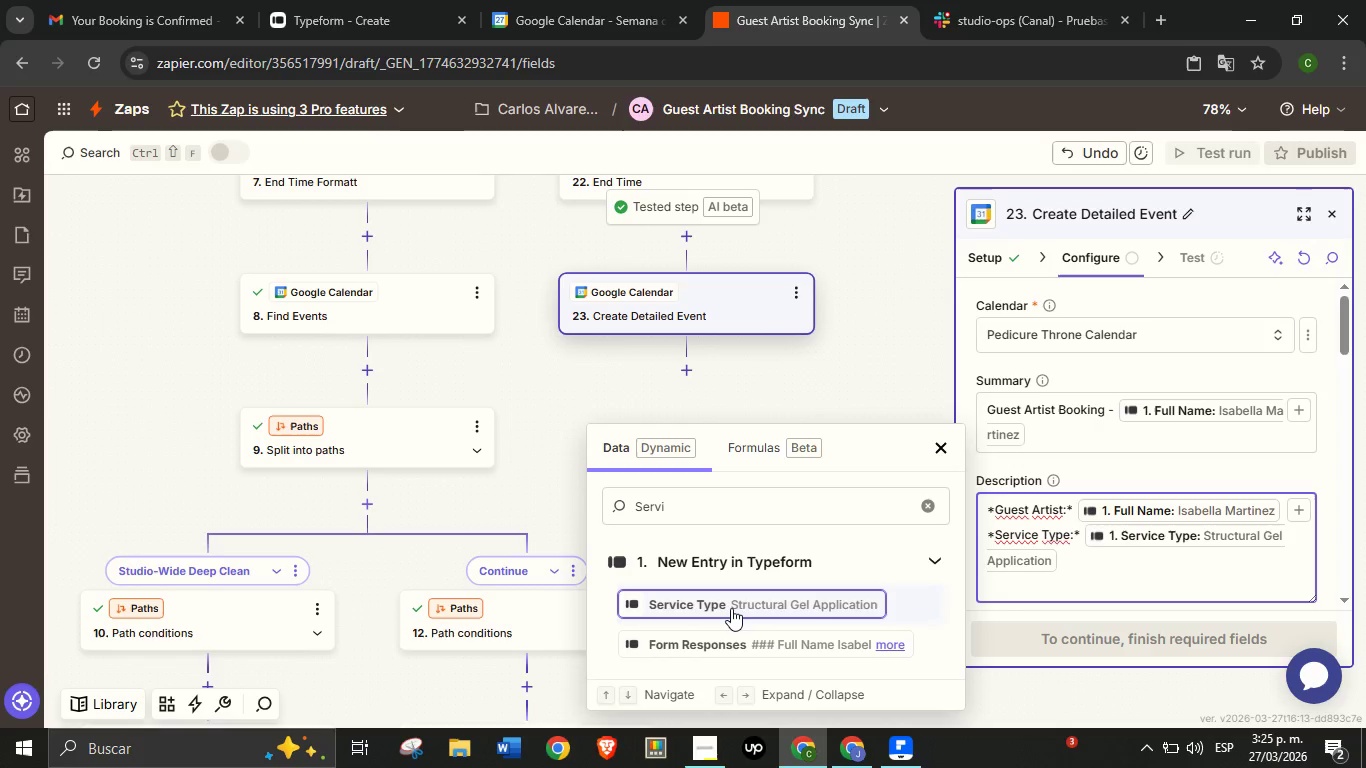 
type(S)
key(Backspace)
type(+Station>+ )
 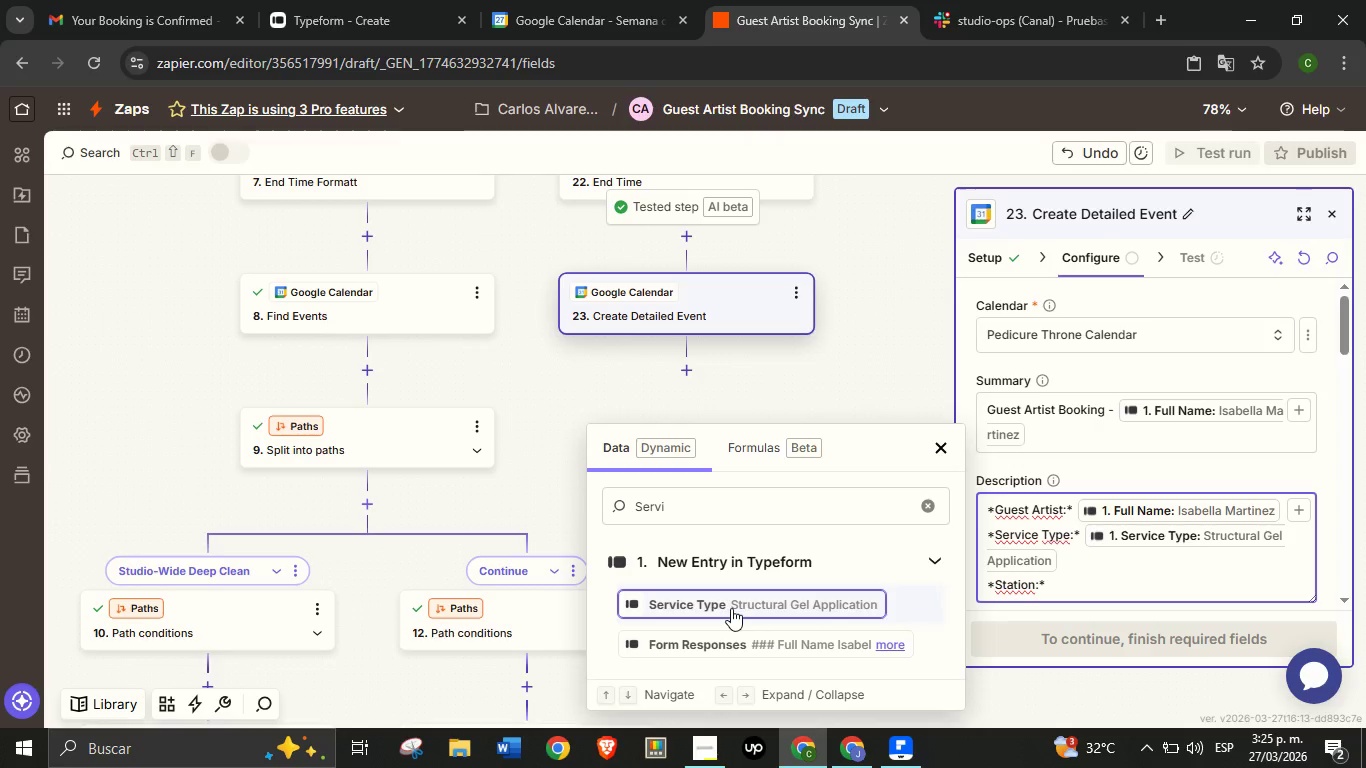 
scroll: coordinate [802, 354], scroll_direction: up, amount: 14.0
 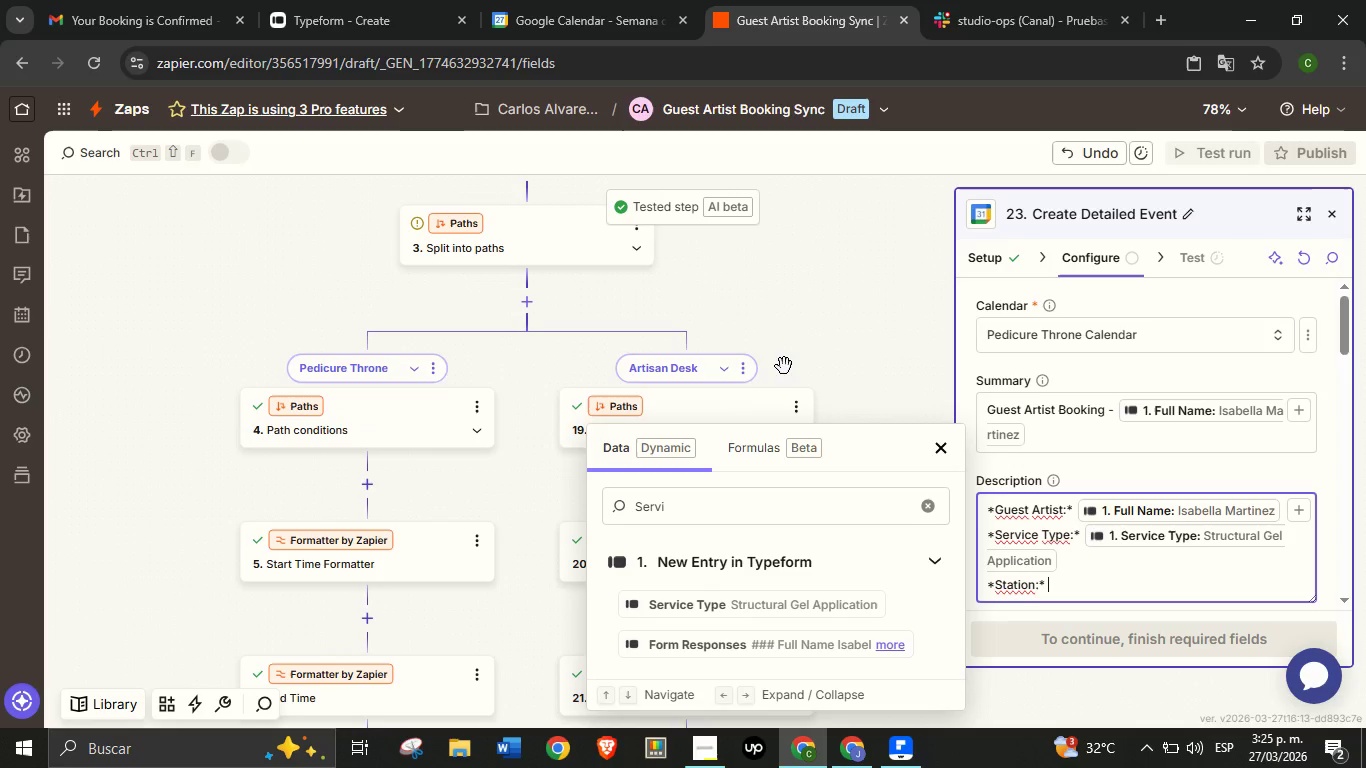 
scroll: coordinate [780, 368], scroll_direction: down, amount: 1.0
 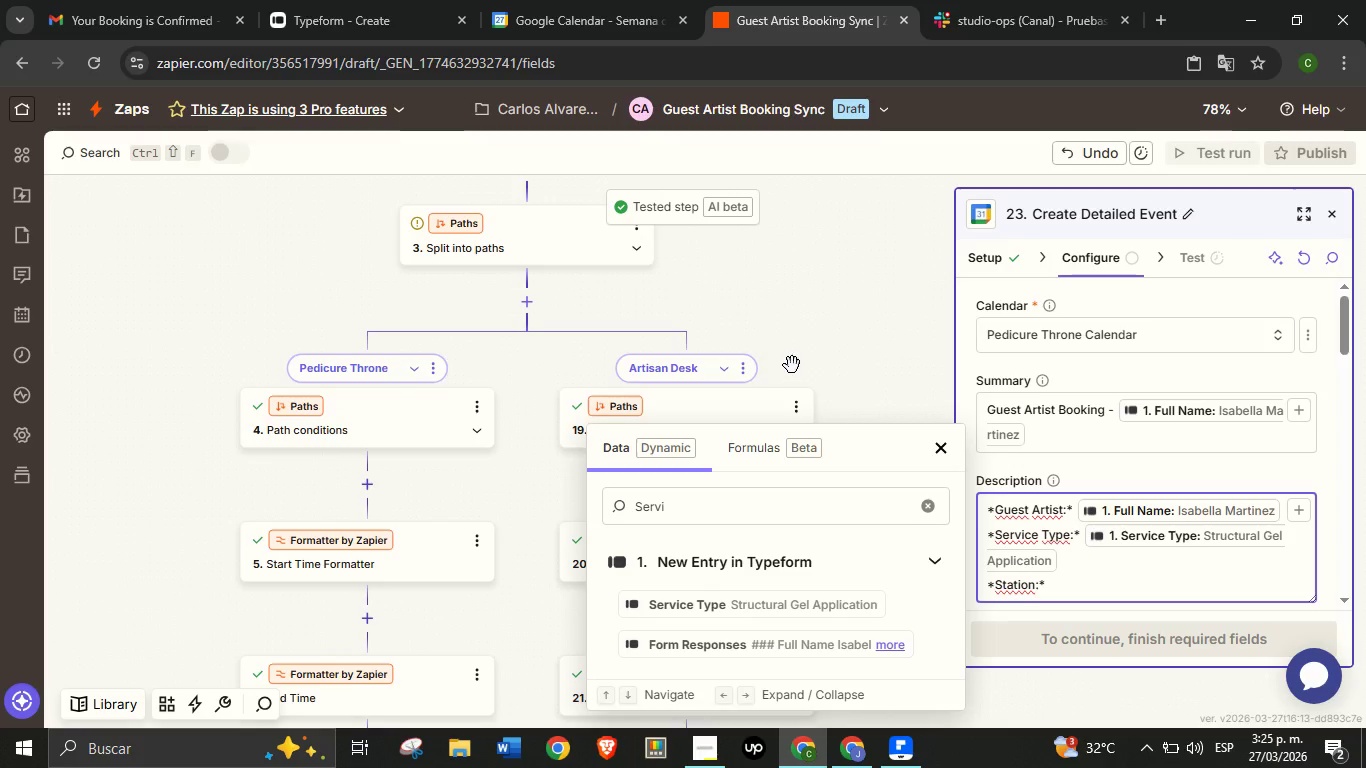 
type(Artisan Desk)
 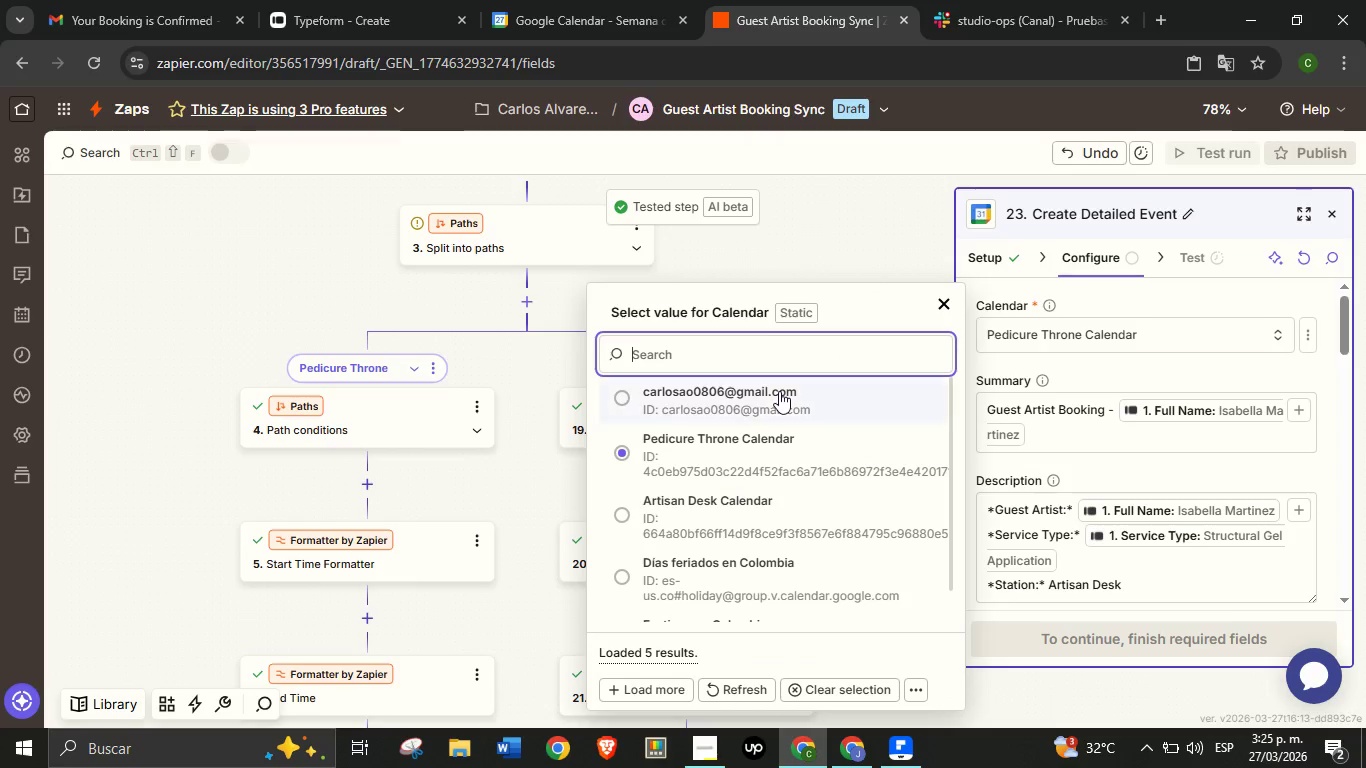 
left_click([699, 504])
 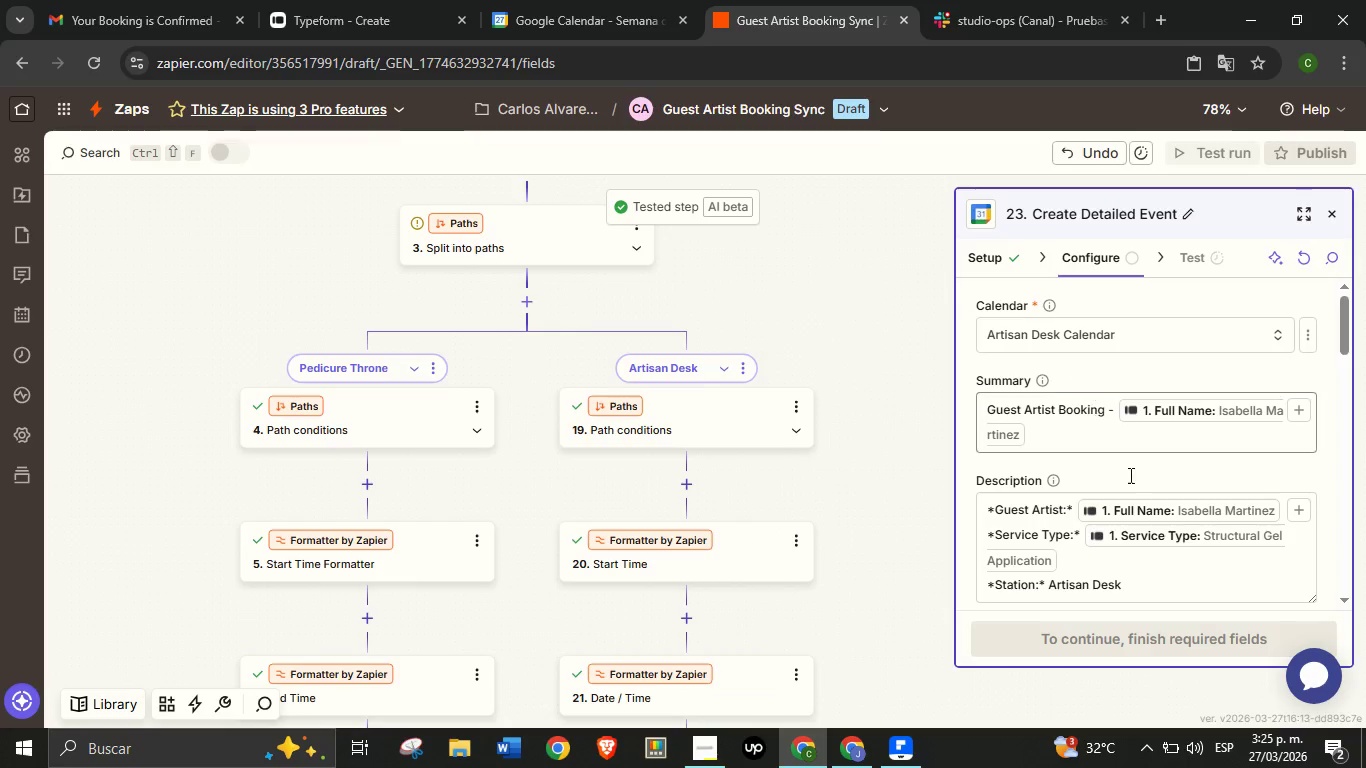 
scroll: coordinate [1131, 553], scroll_direction: down, amount: 1.0
 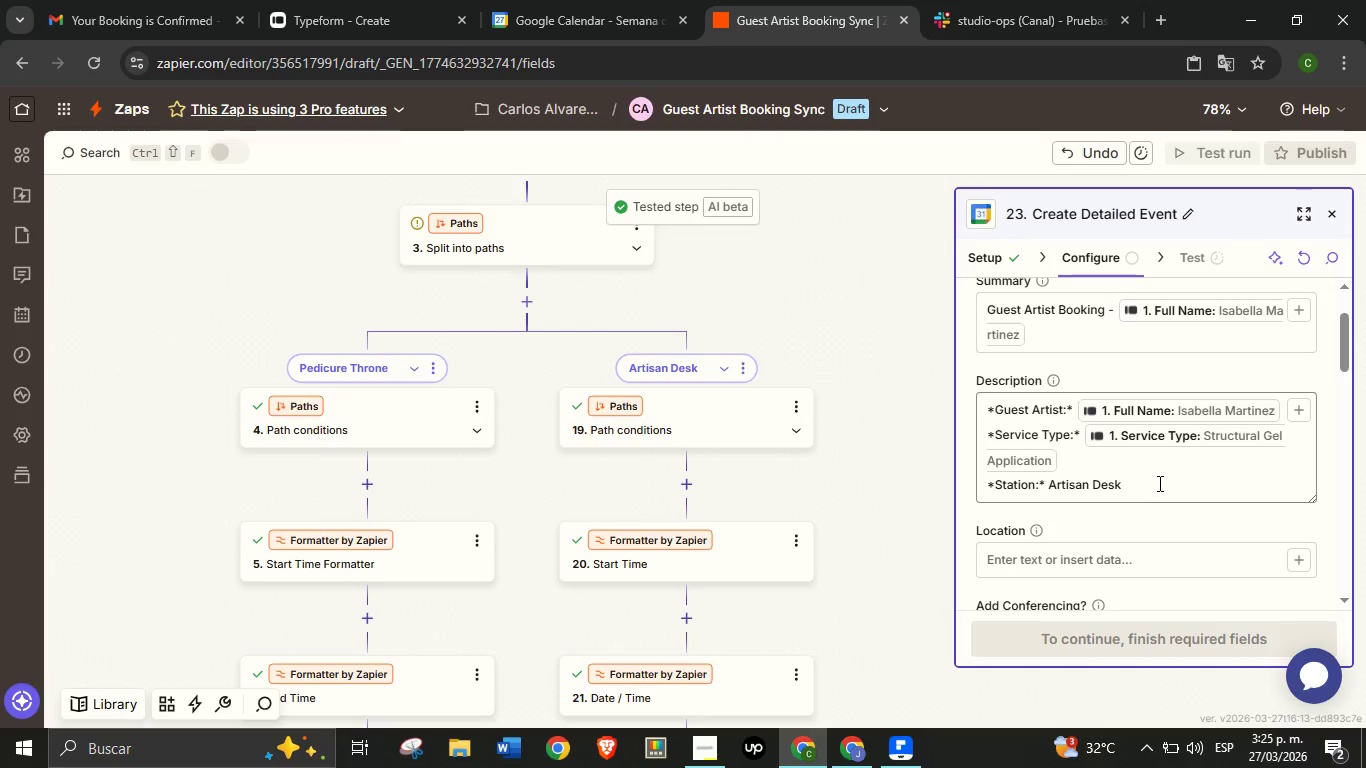 
left_click([1158, 483])
 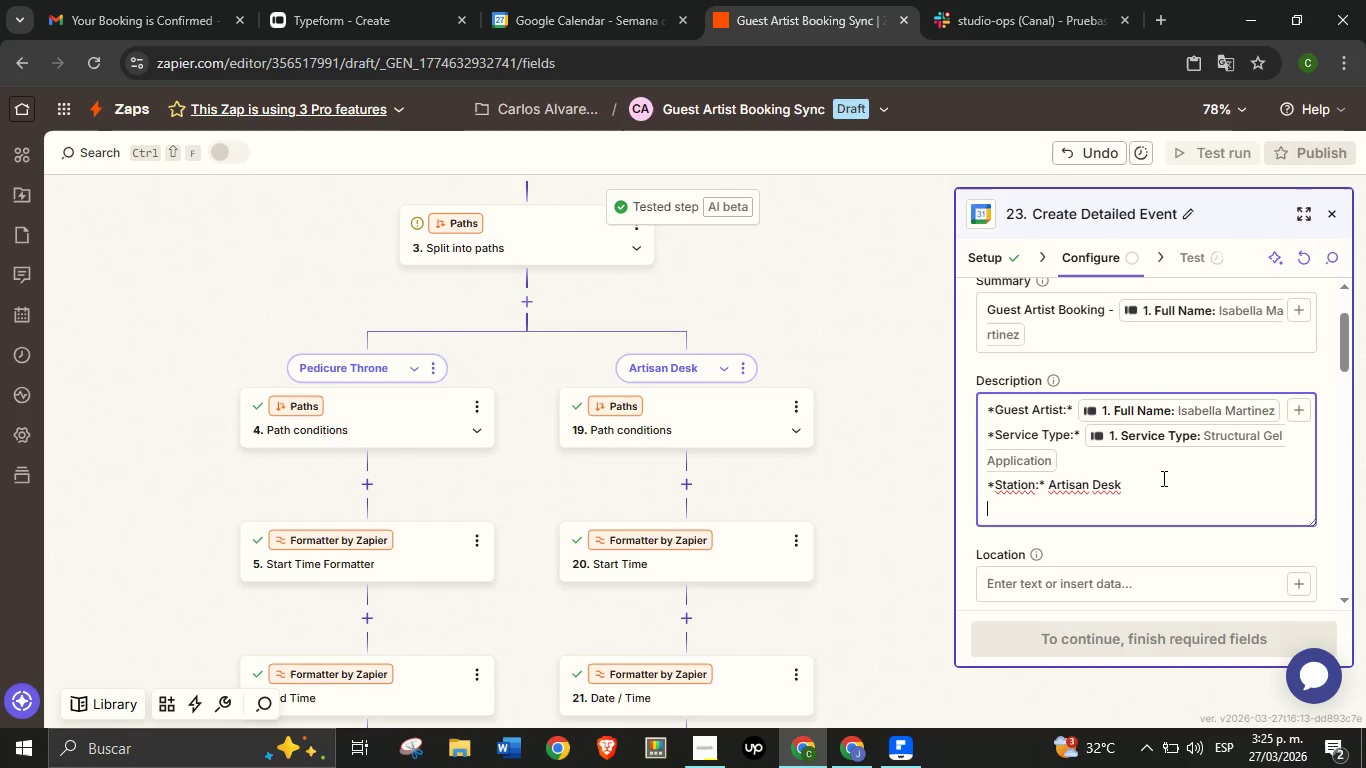 
key(Enter)
 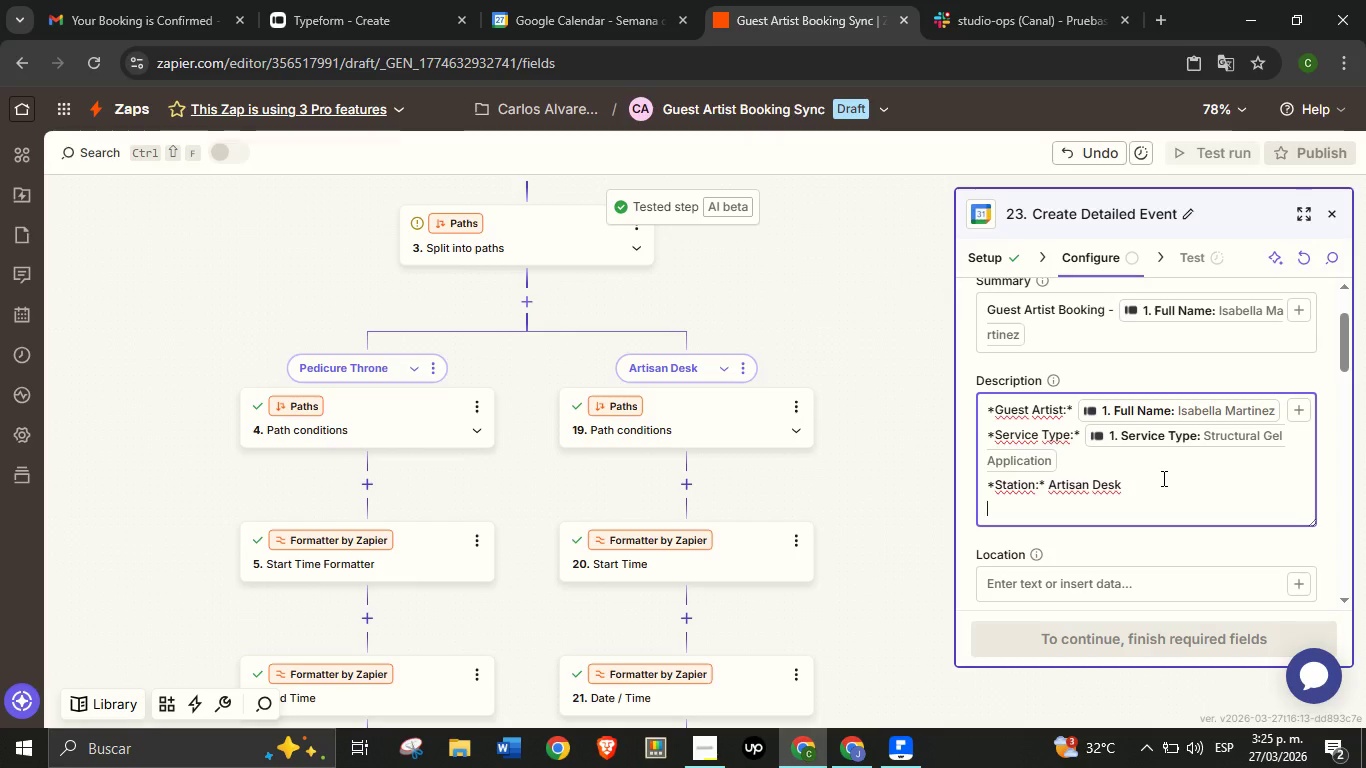 
type(Contact> )
 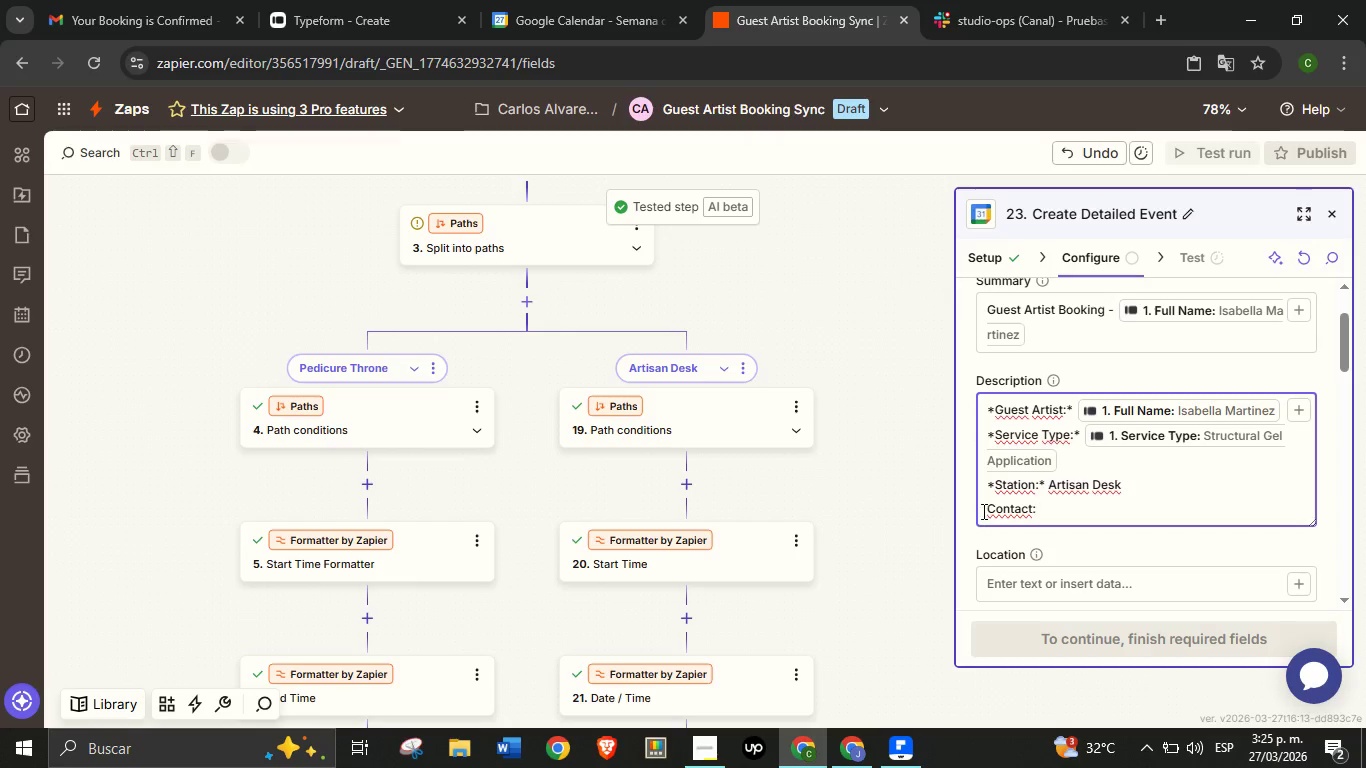 
left_click([982, 510])
 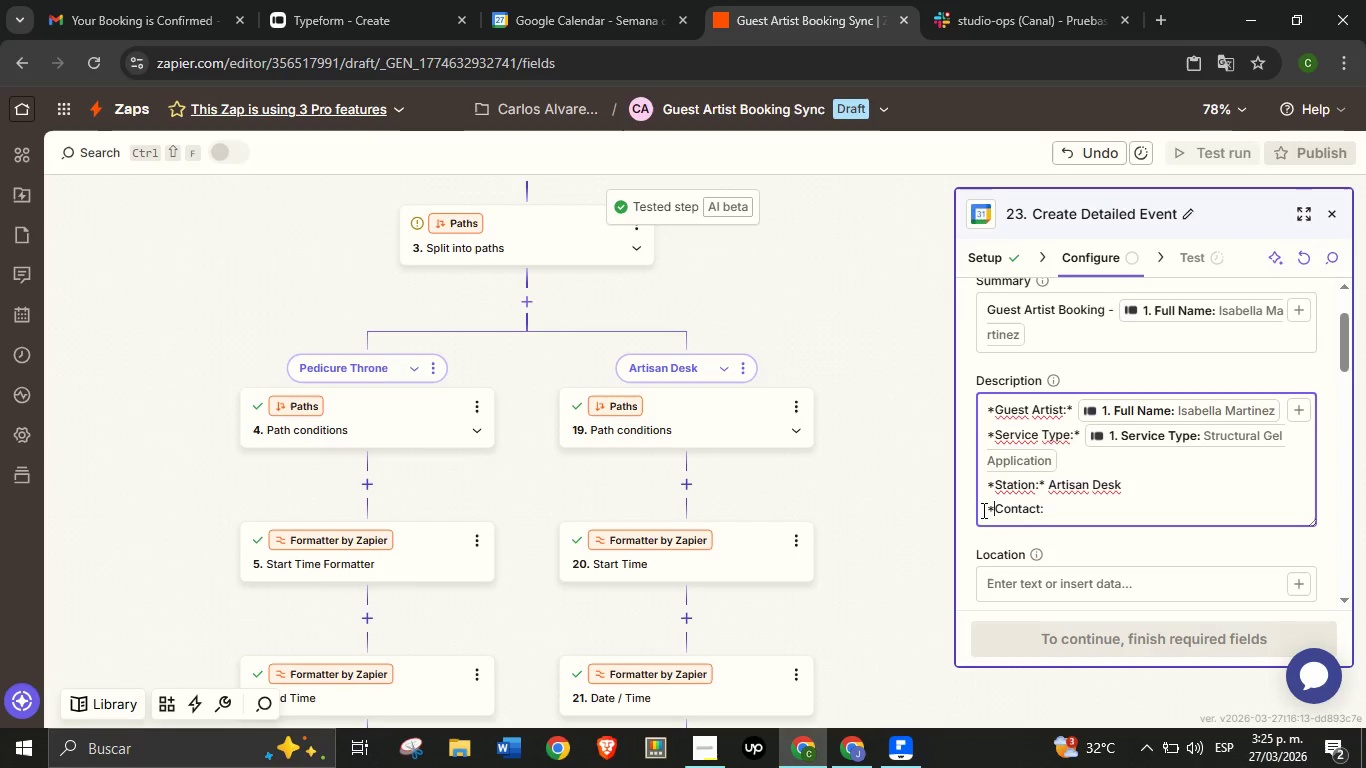 
key(Shift+ShiftRight)
 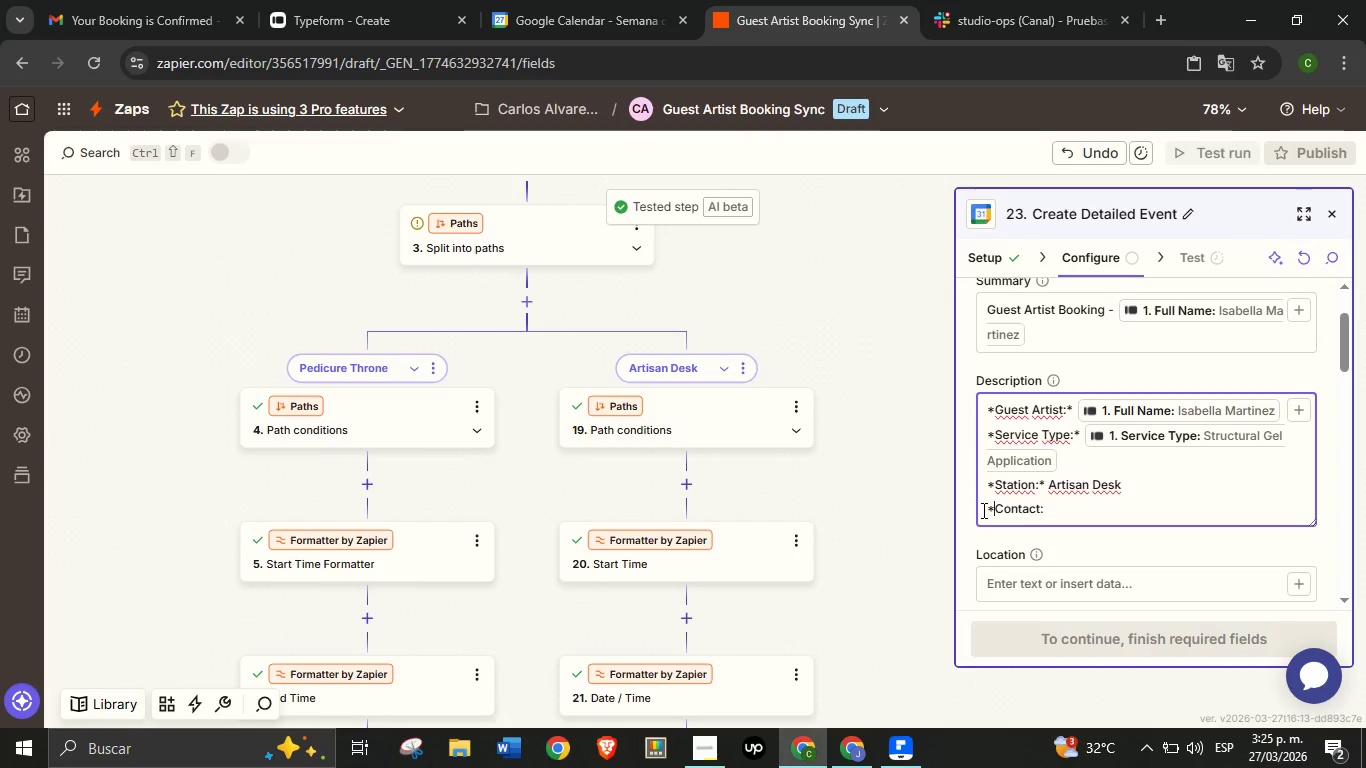 
key(Shift+Equal)
 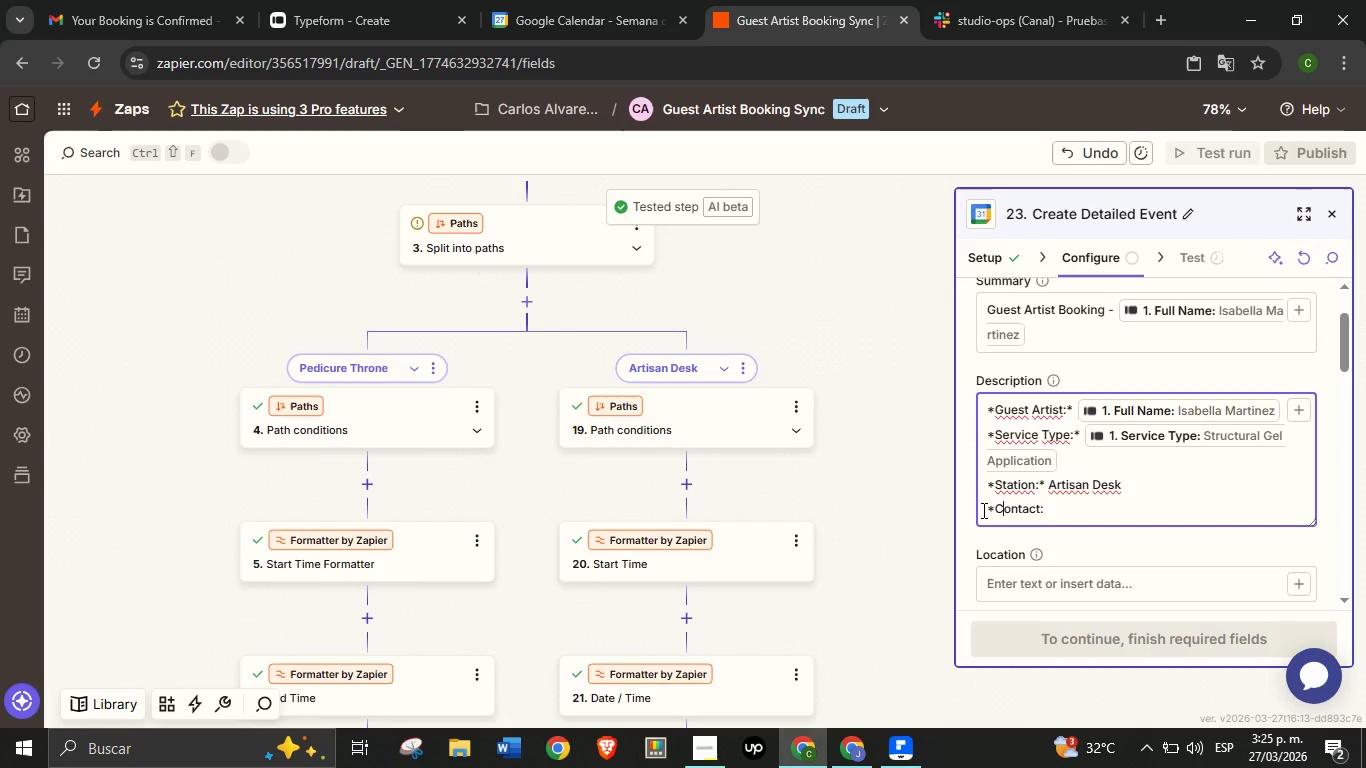 
hold_key(key=ArrowRight, duration=0.62)
 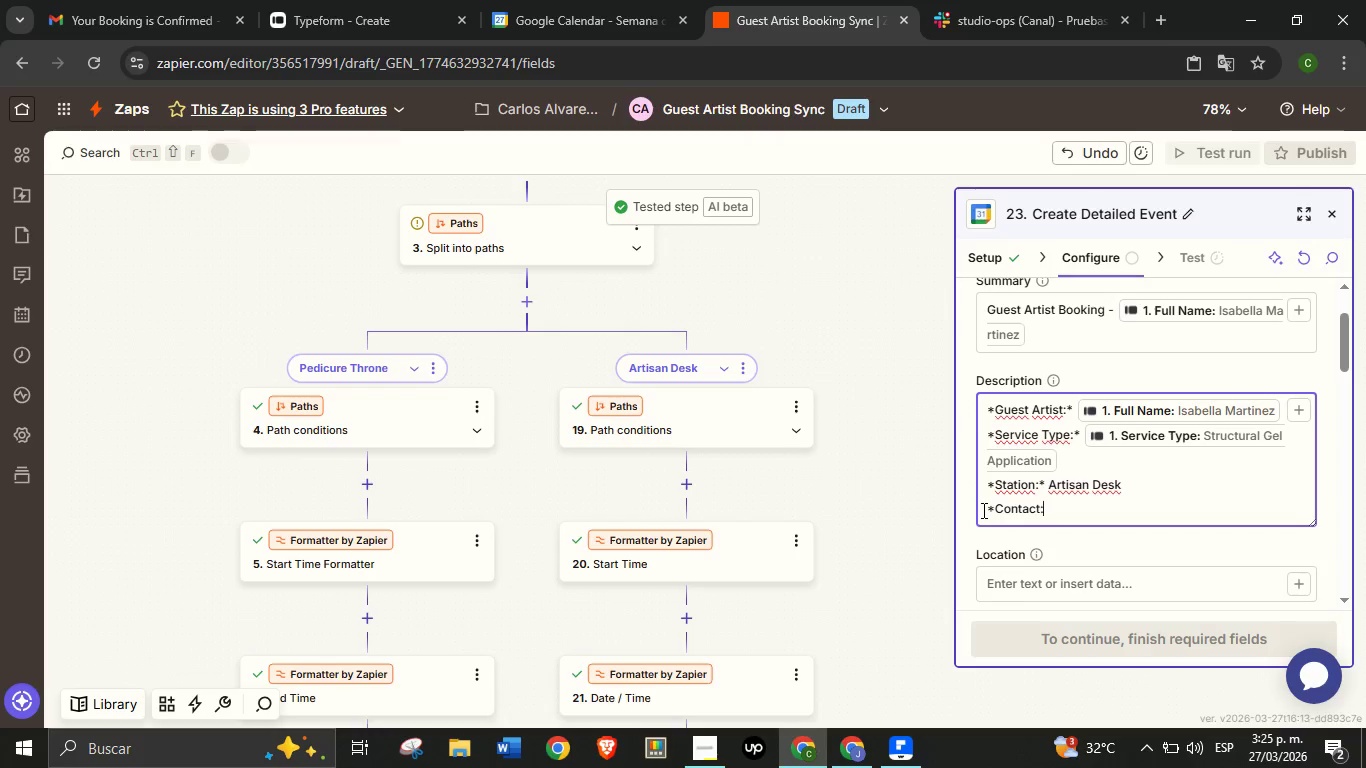 
key(ArrowRight)
 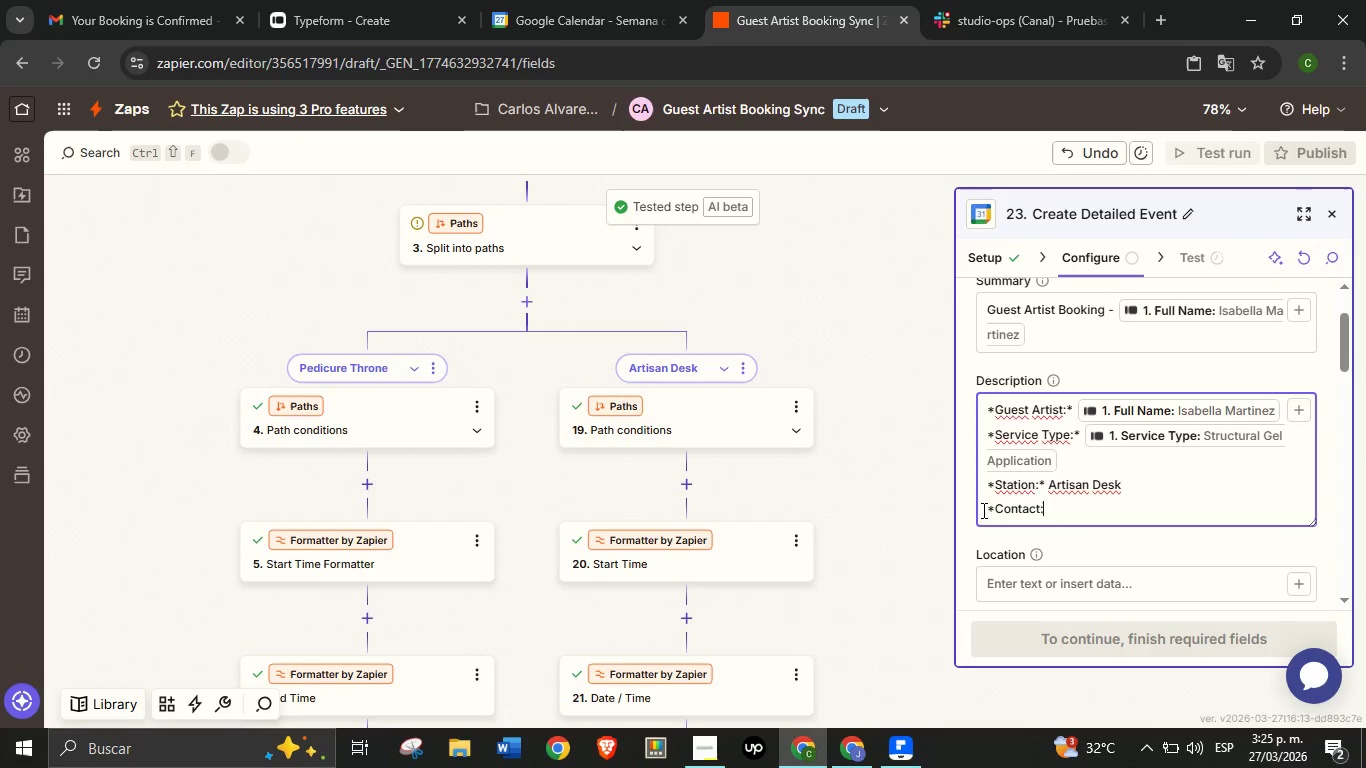 
key(ArrowRight)
 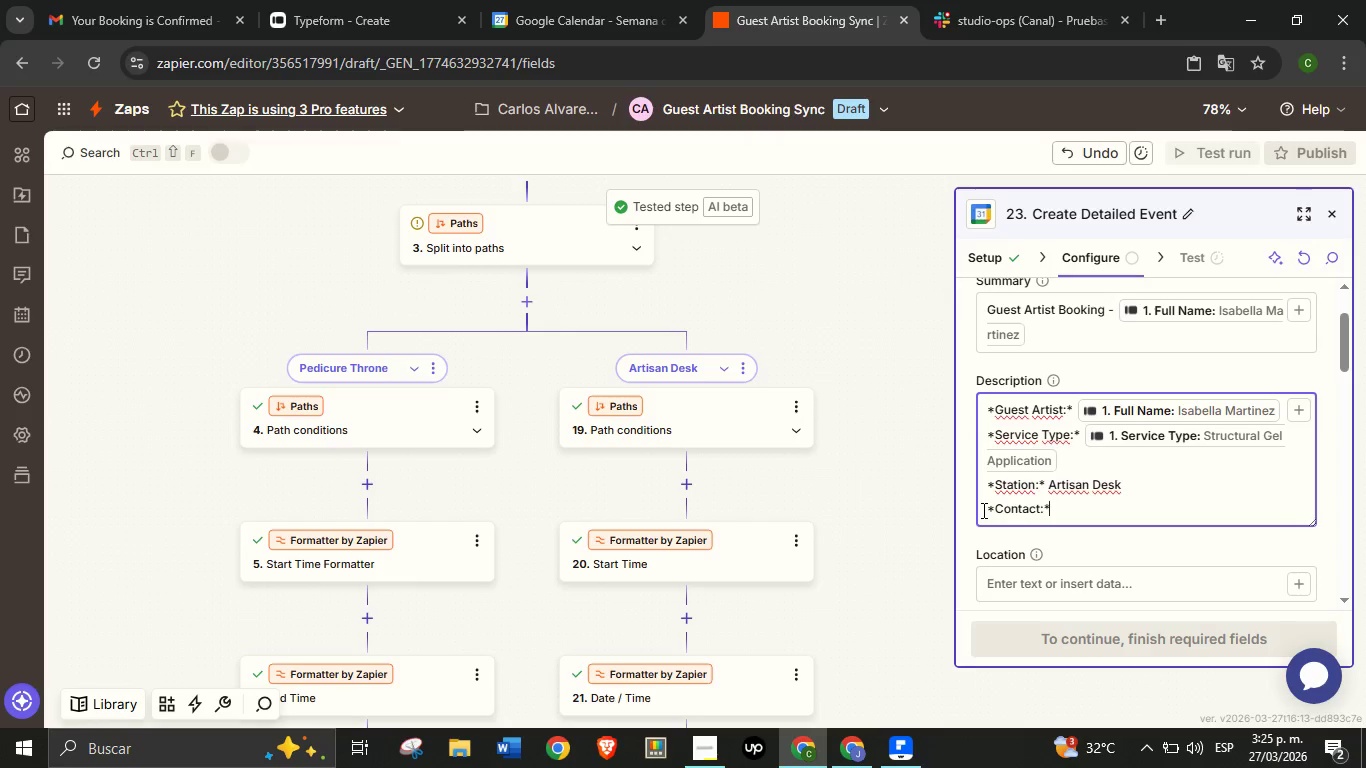 
key(Shift+Equal)
 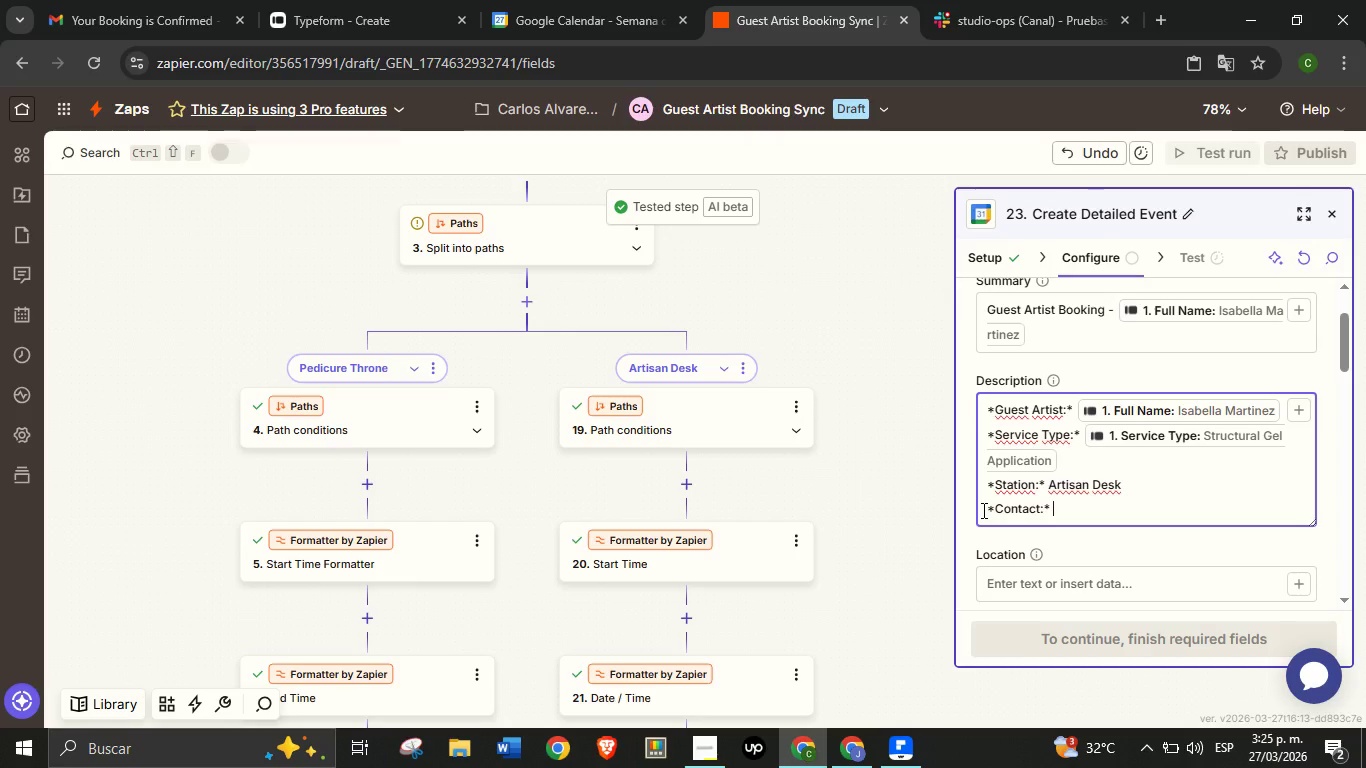 
key(ArrowRight)
 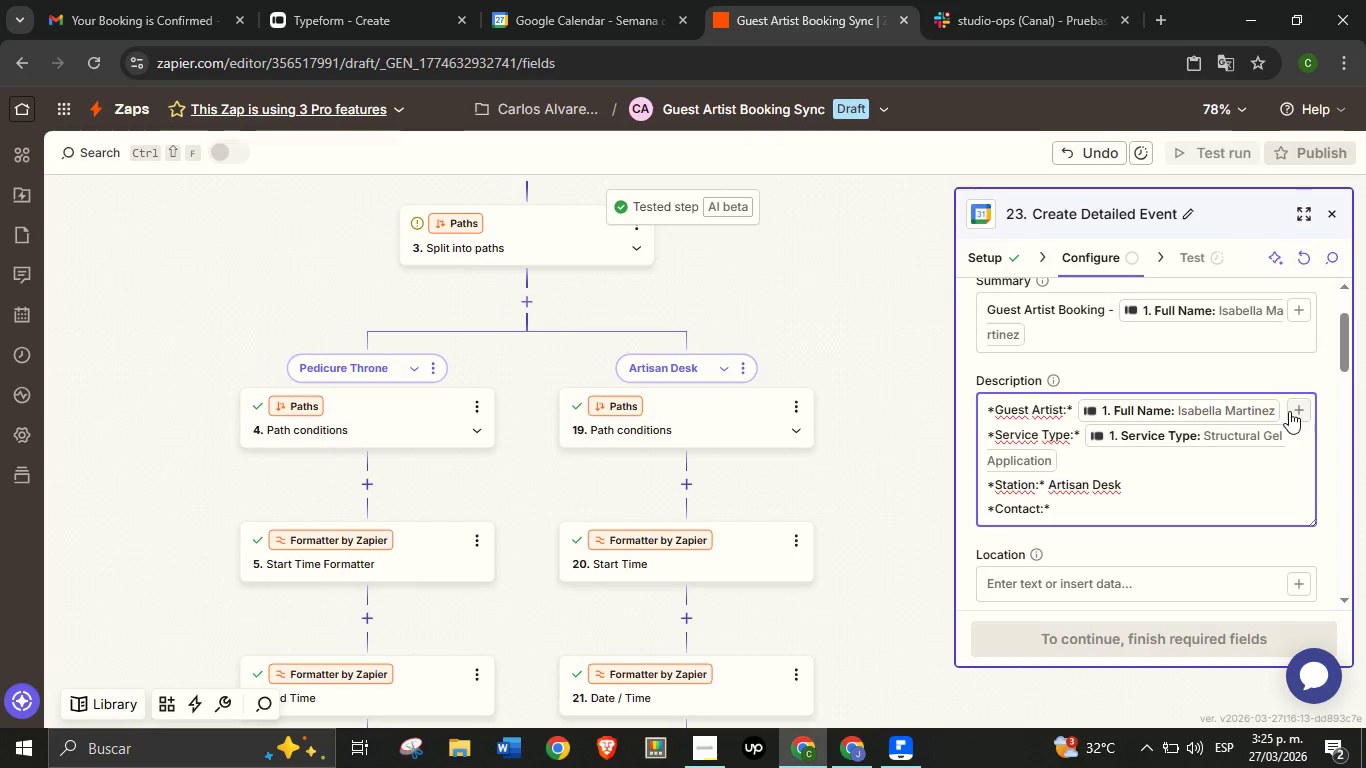 
left_click([1289, 411])
 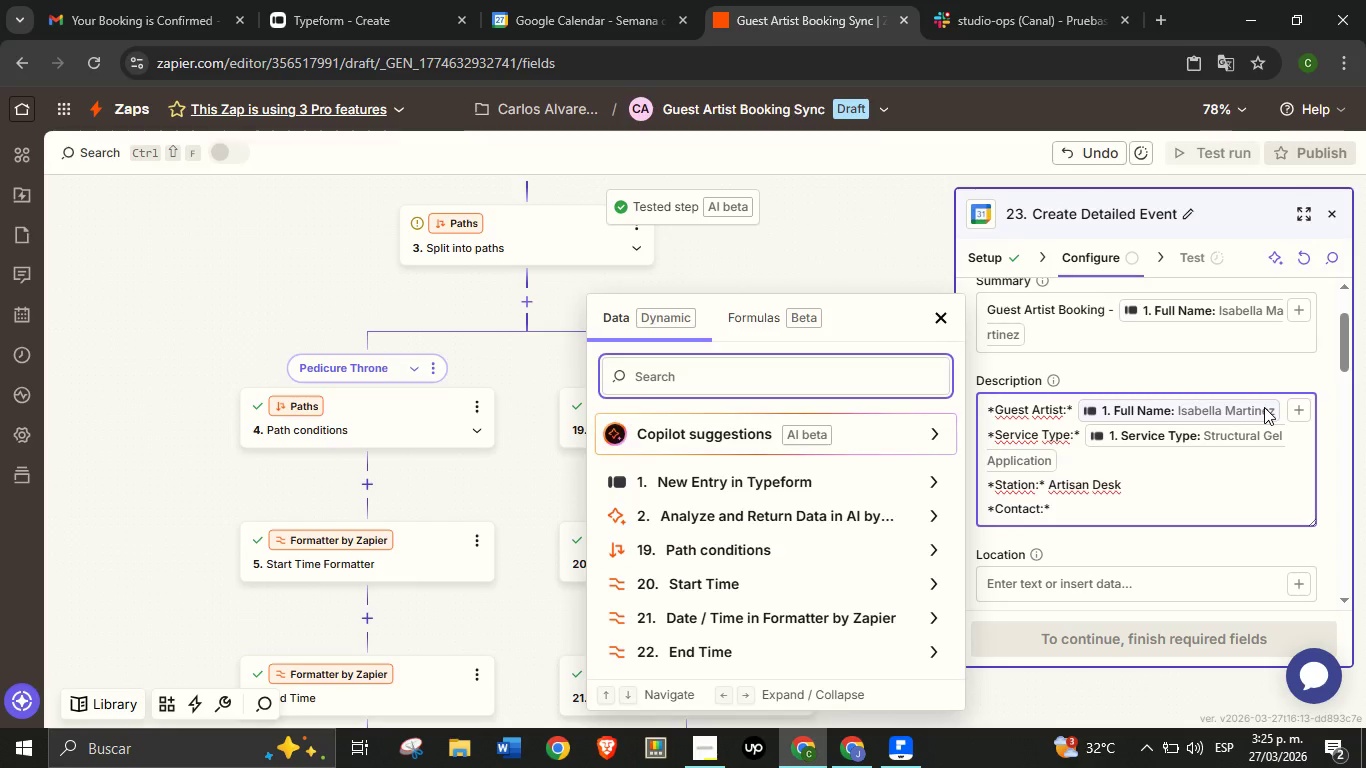 
type(email)
 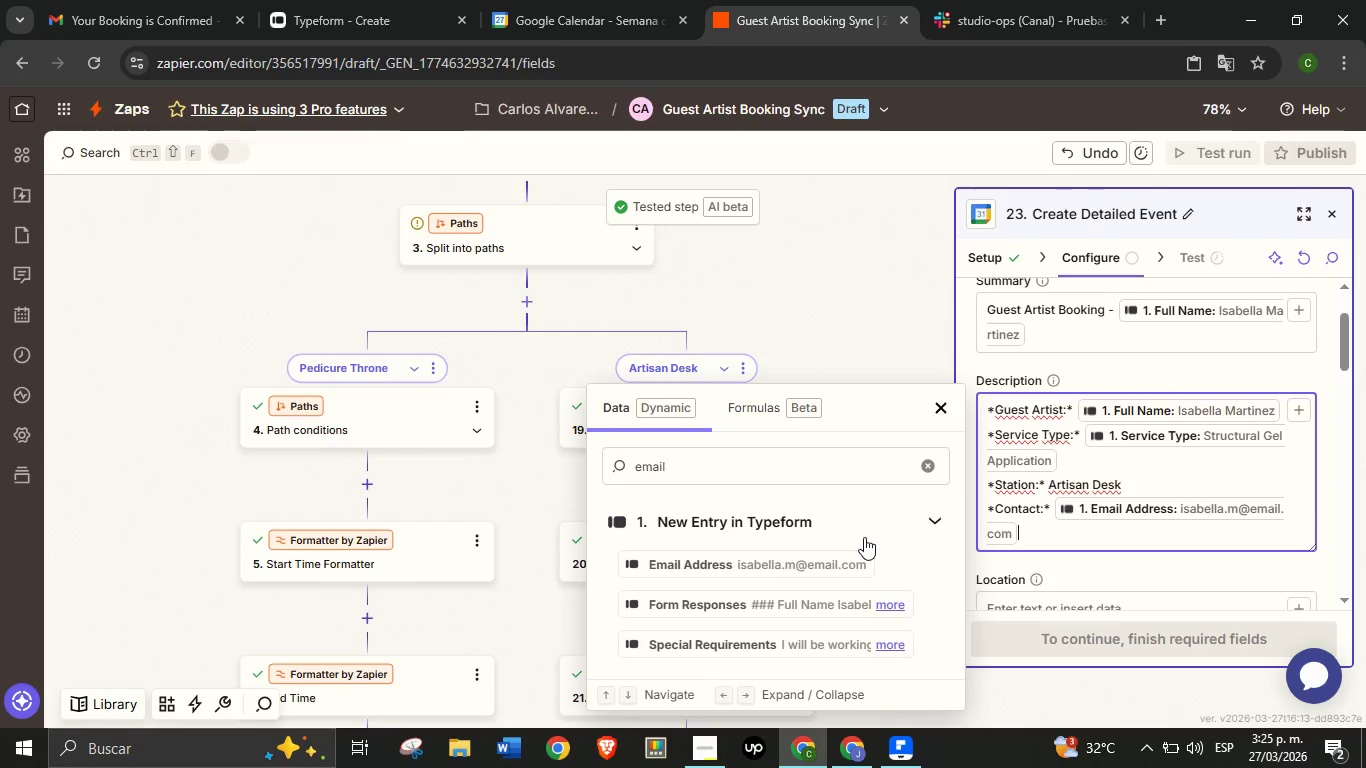 
wait(5.38)
 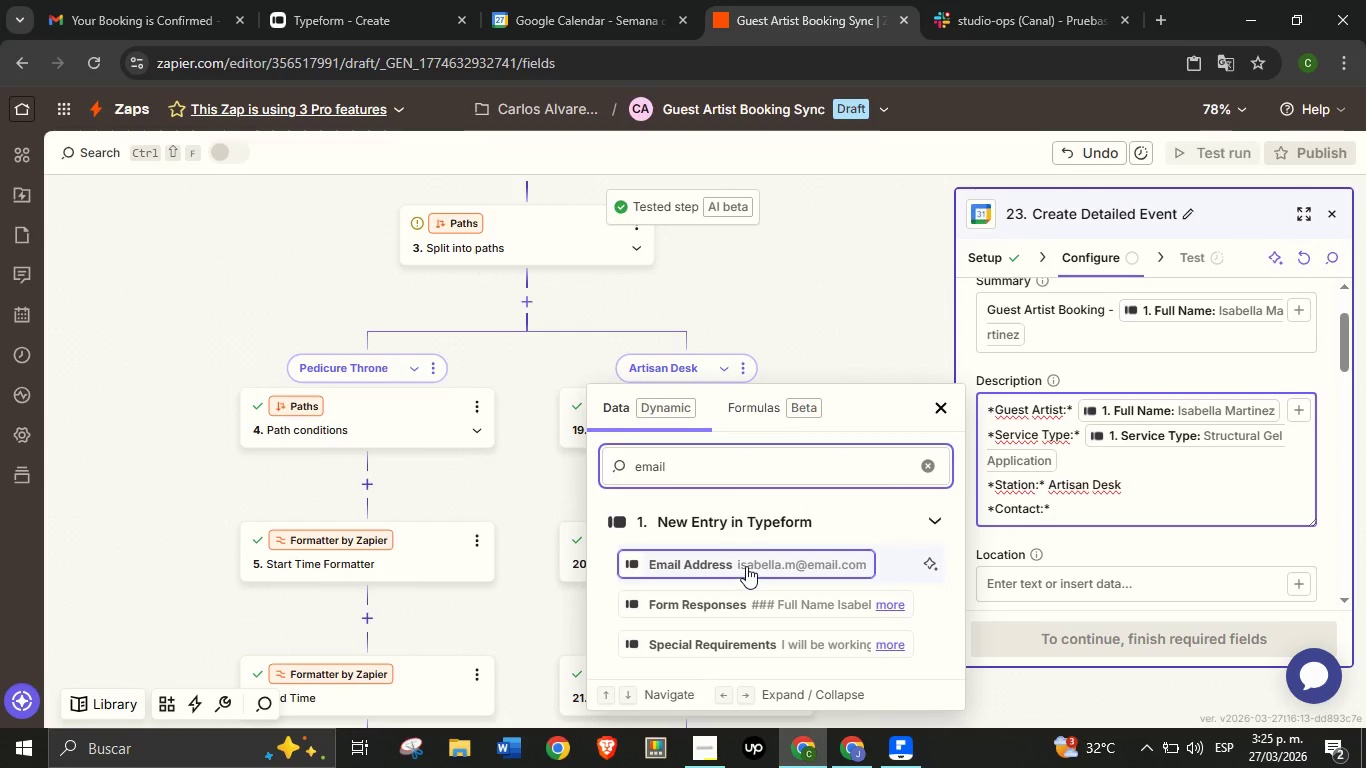 
key(Enter)
 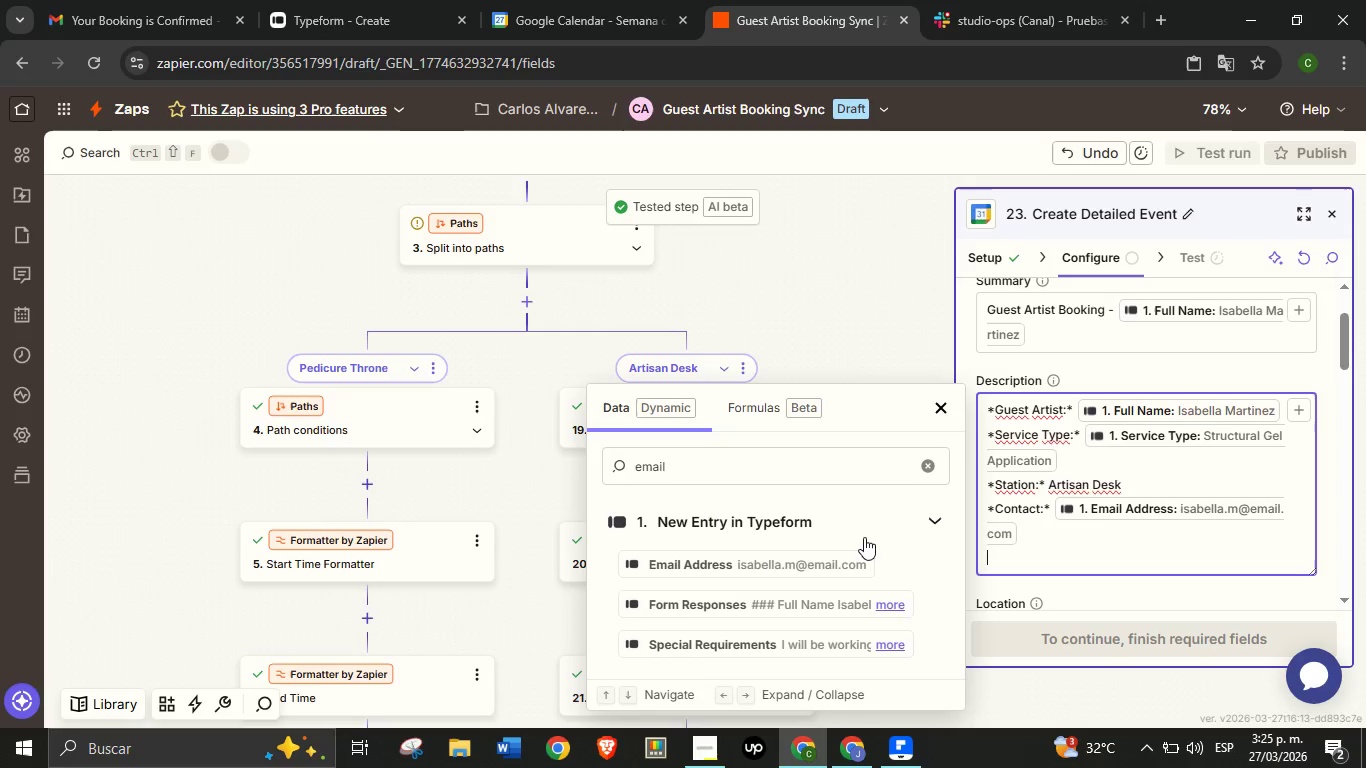 
type(+Notes>+ )
 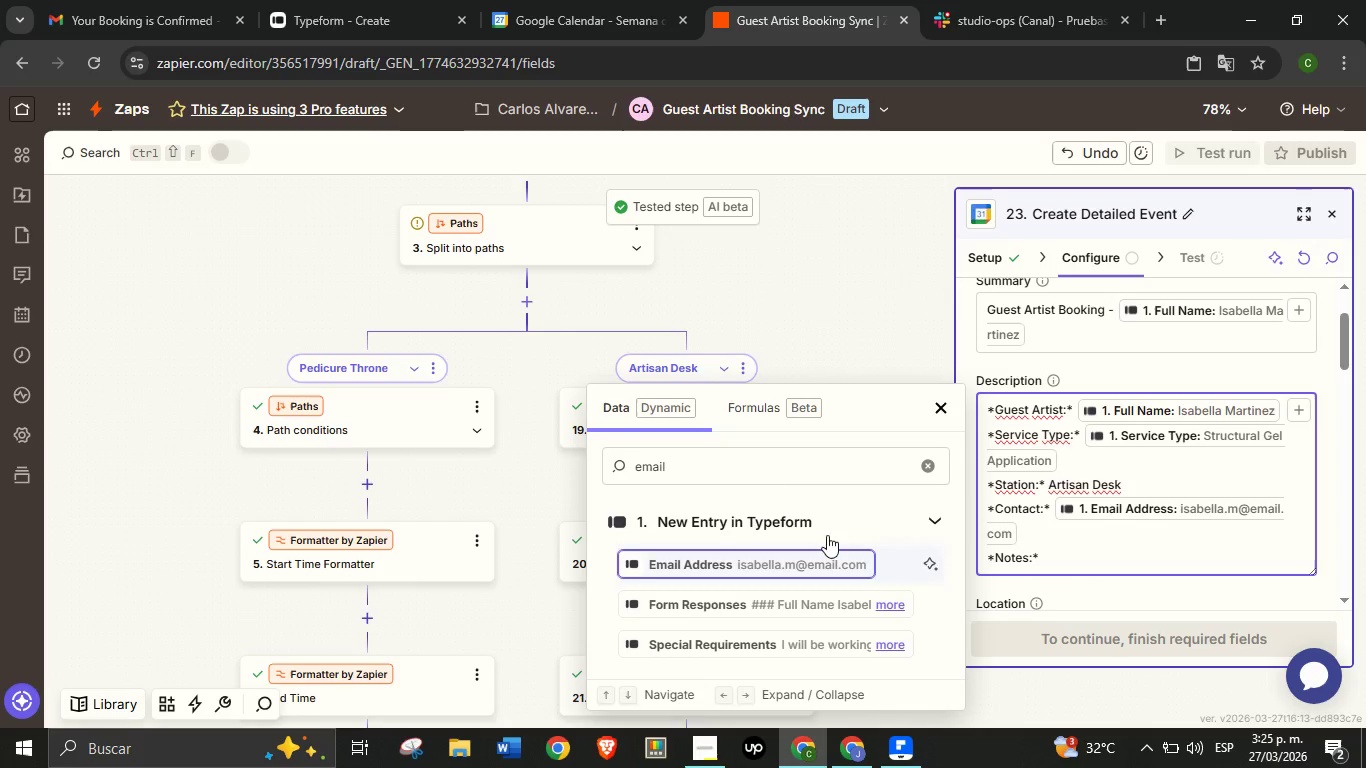 
double_click([767, 457])
 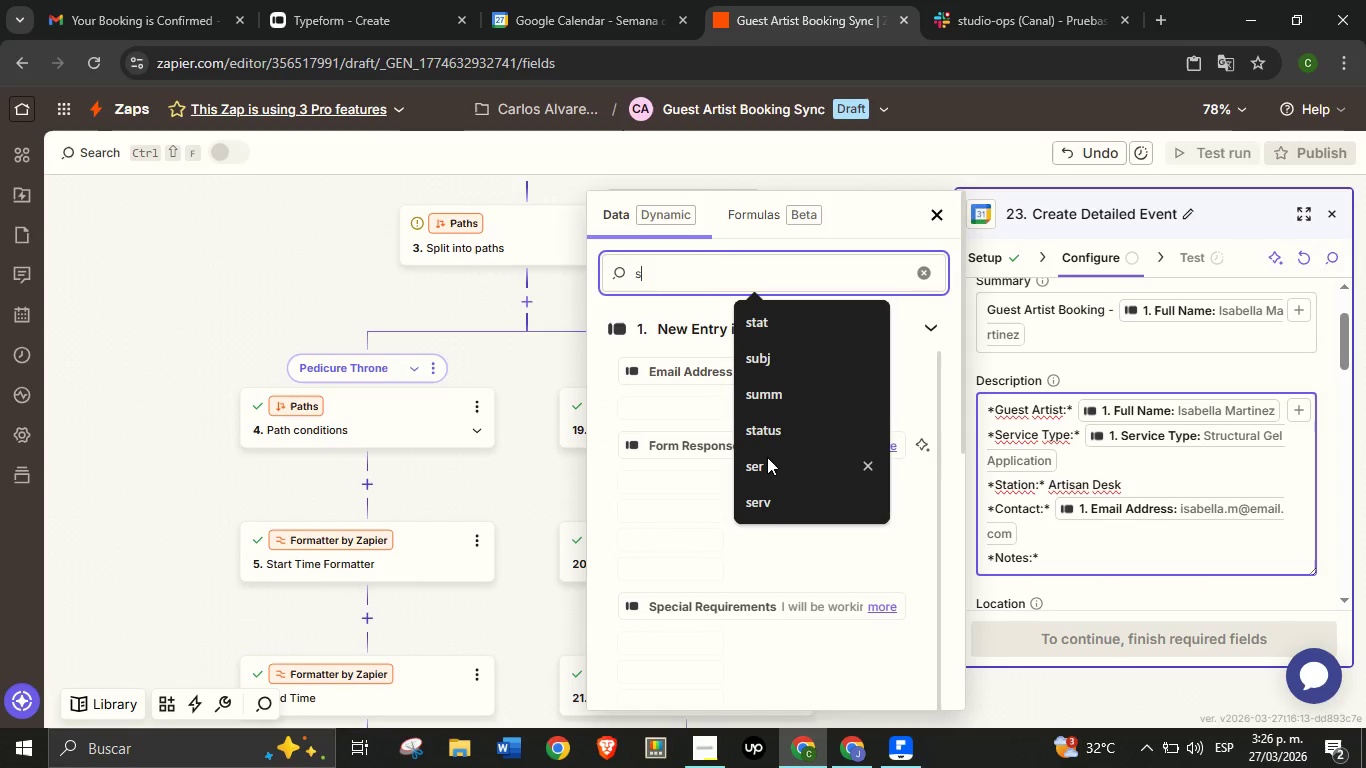 
type(sc)
key(Backspace)
type(peci)
 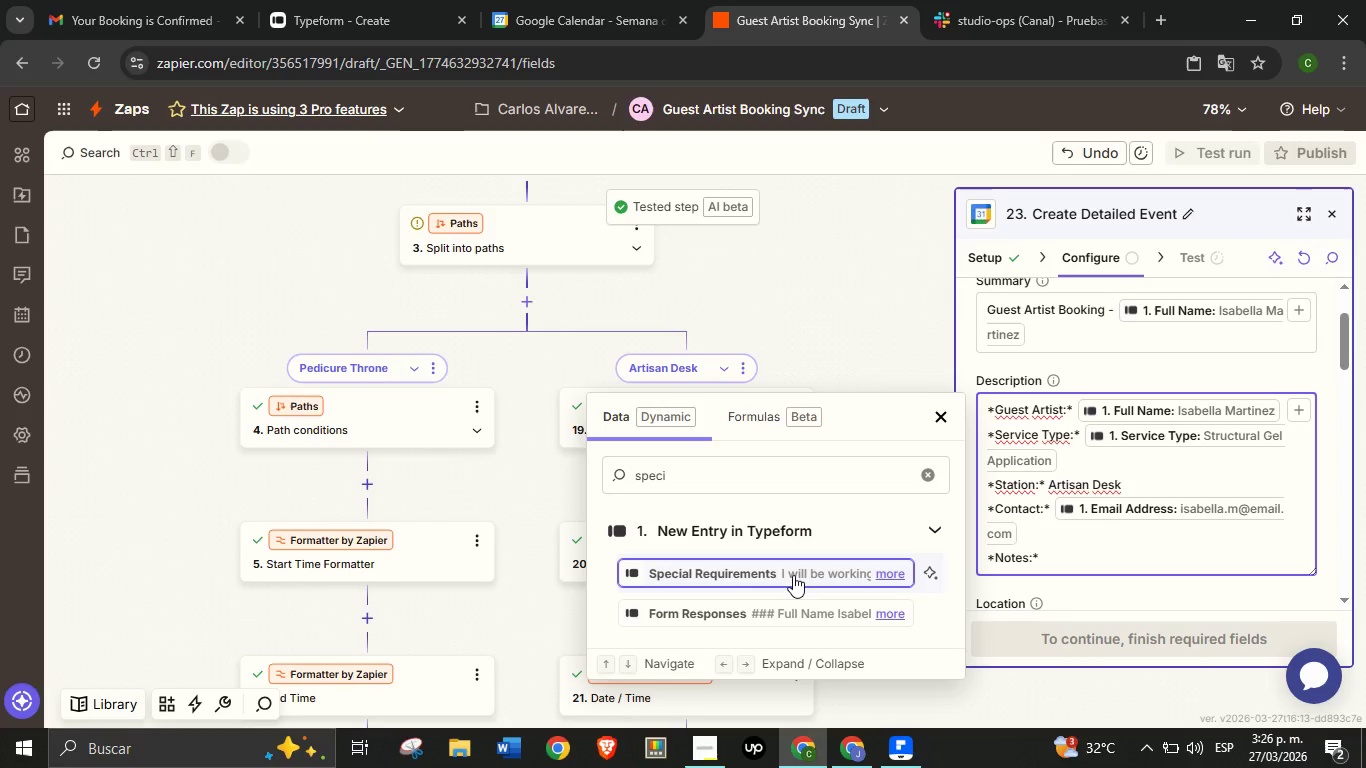 
left_click([793, 575])
 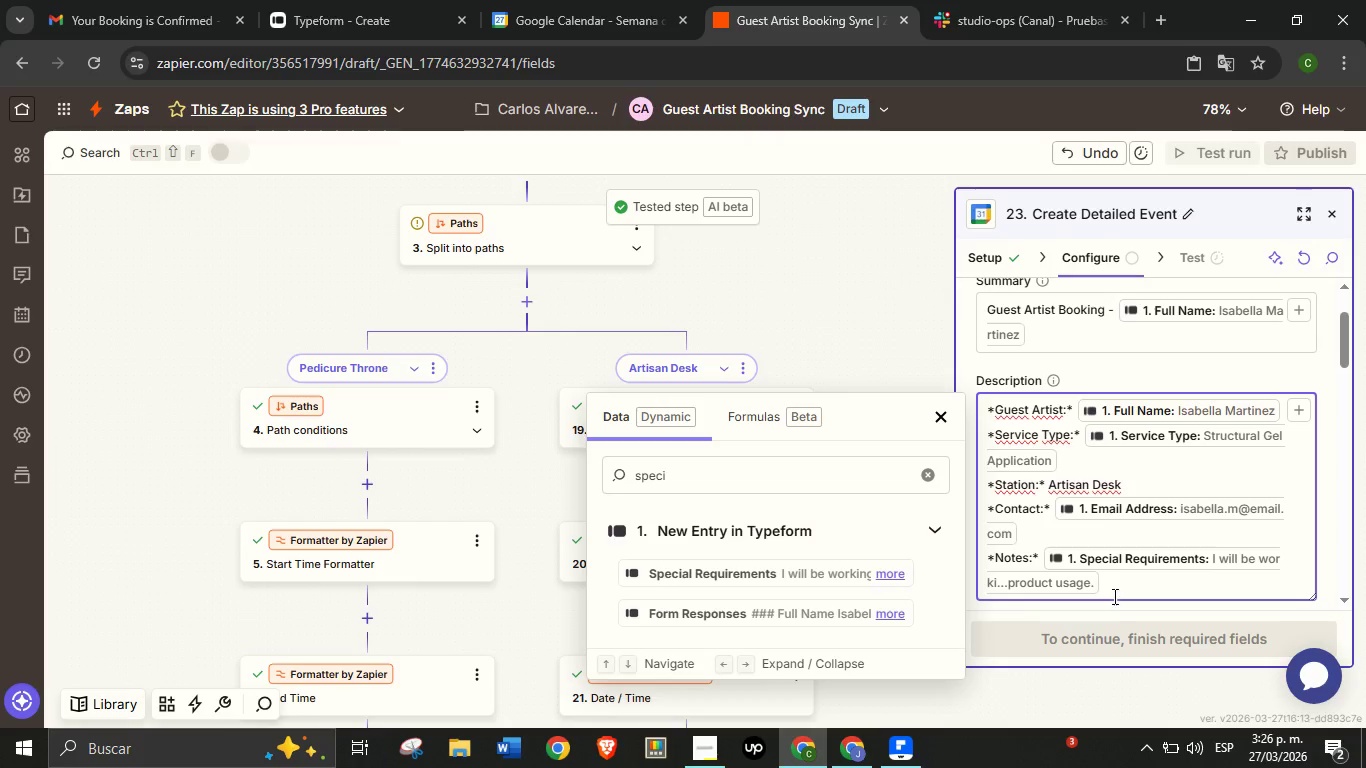 
left_click([1118, 606])
 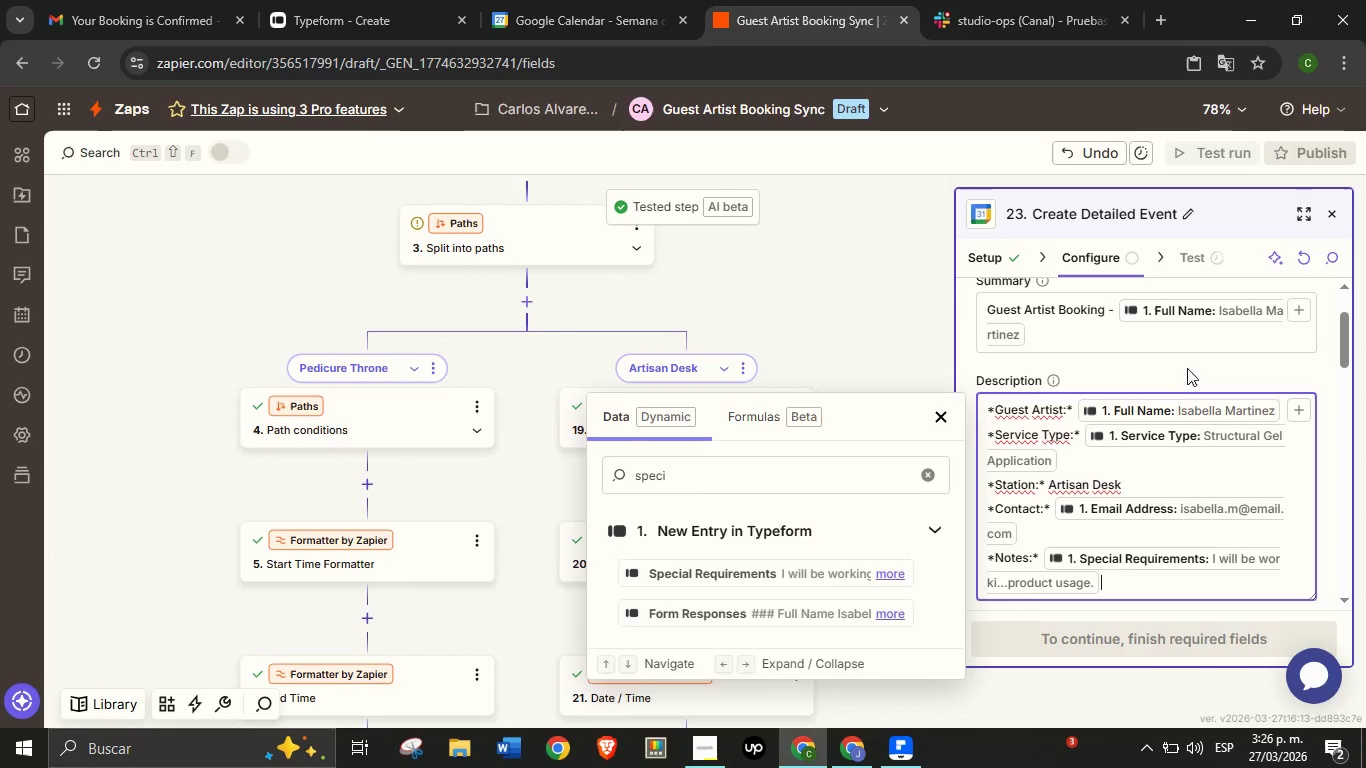 
left_click([1187, 368])
 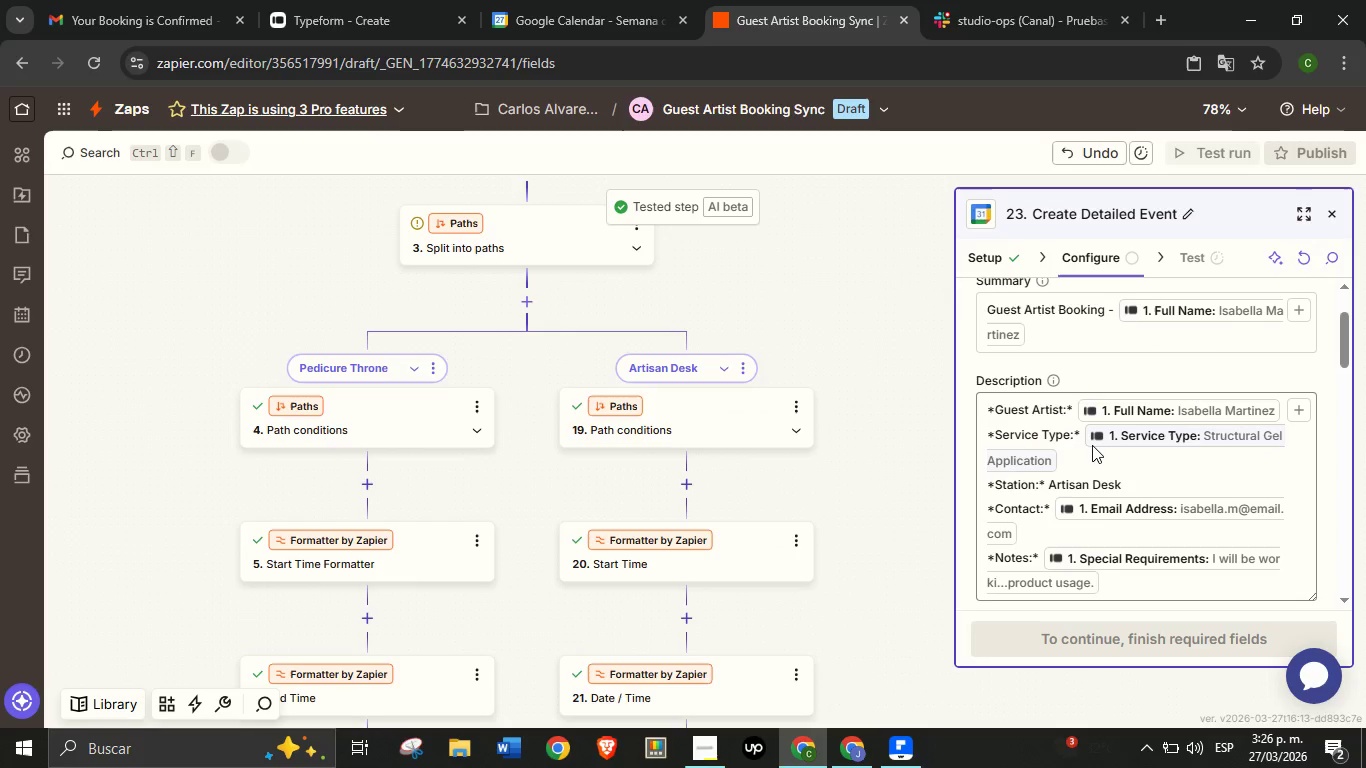 
scroll: coordinate [1092, 450], scroll_direction: down, amount: 4.0
 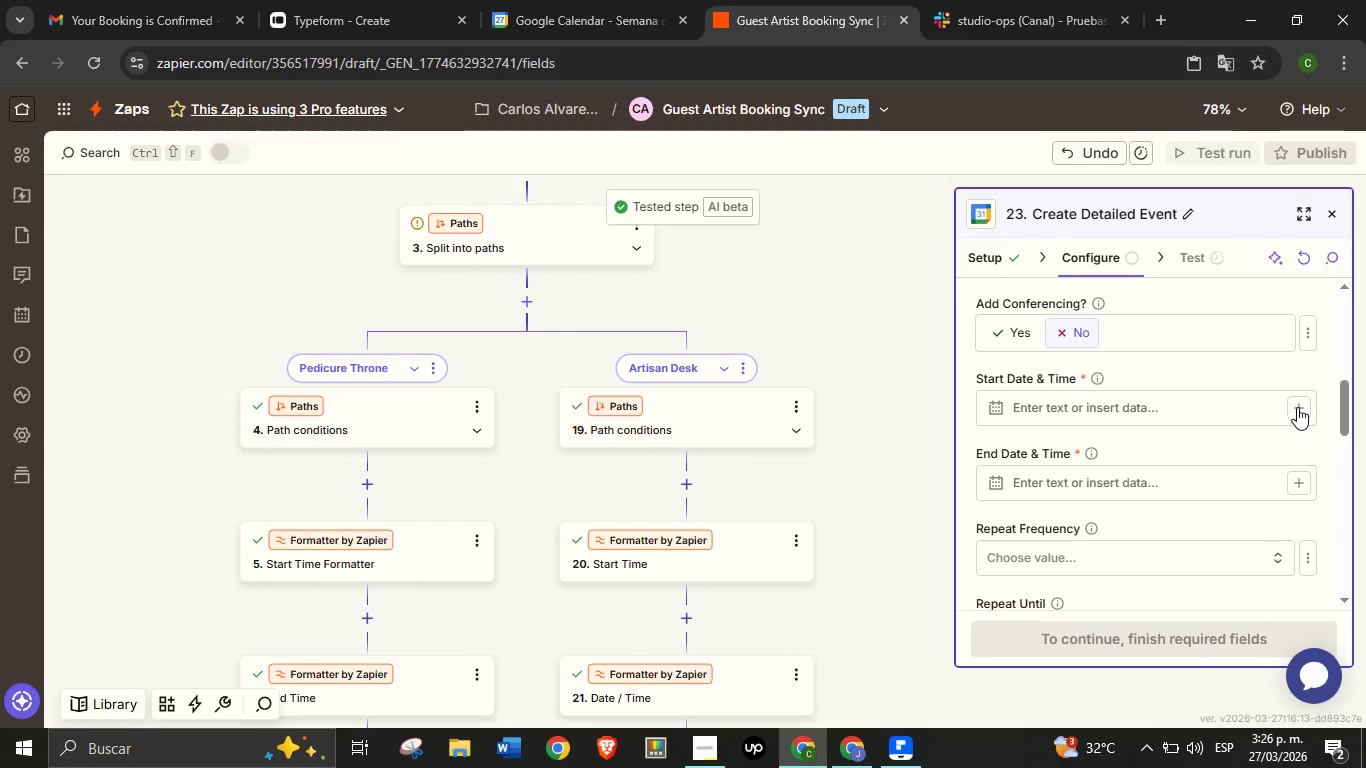 
left_click([1297, 407])
 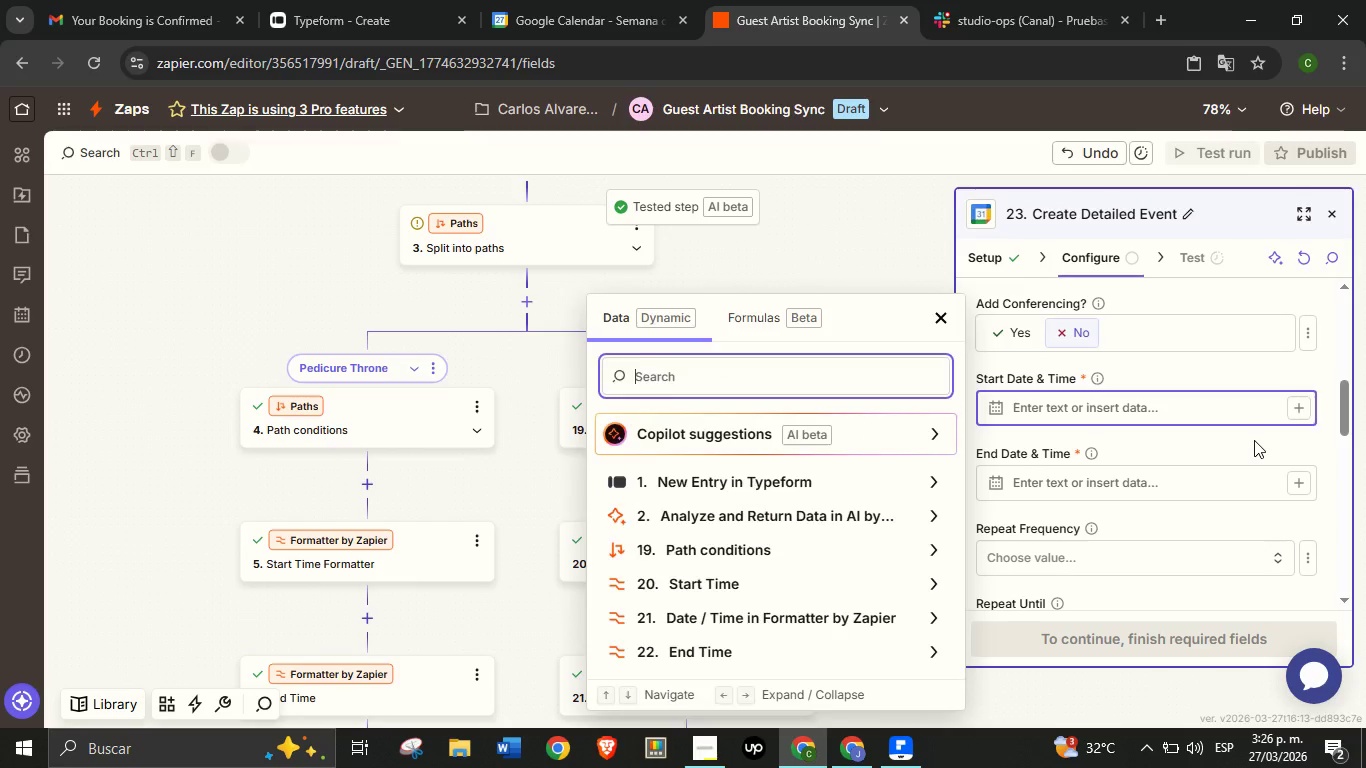 
left_click([1254, 440])
 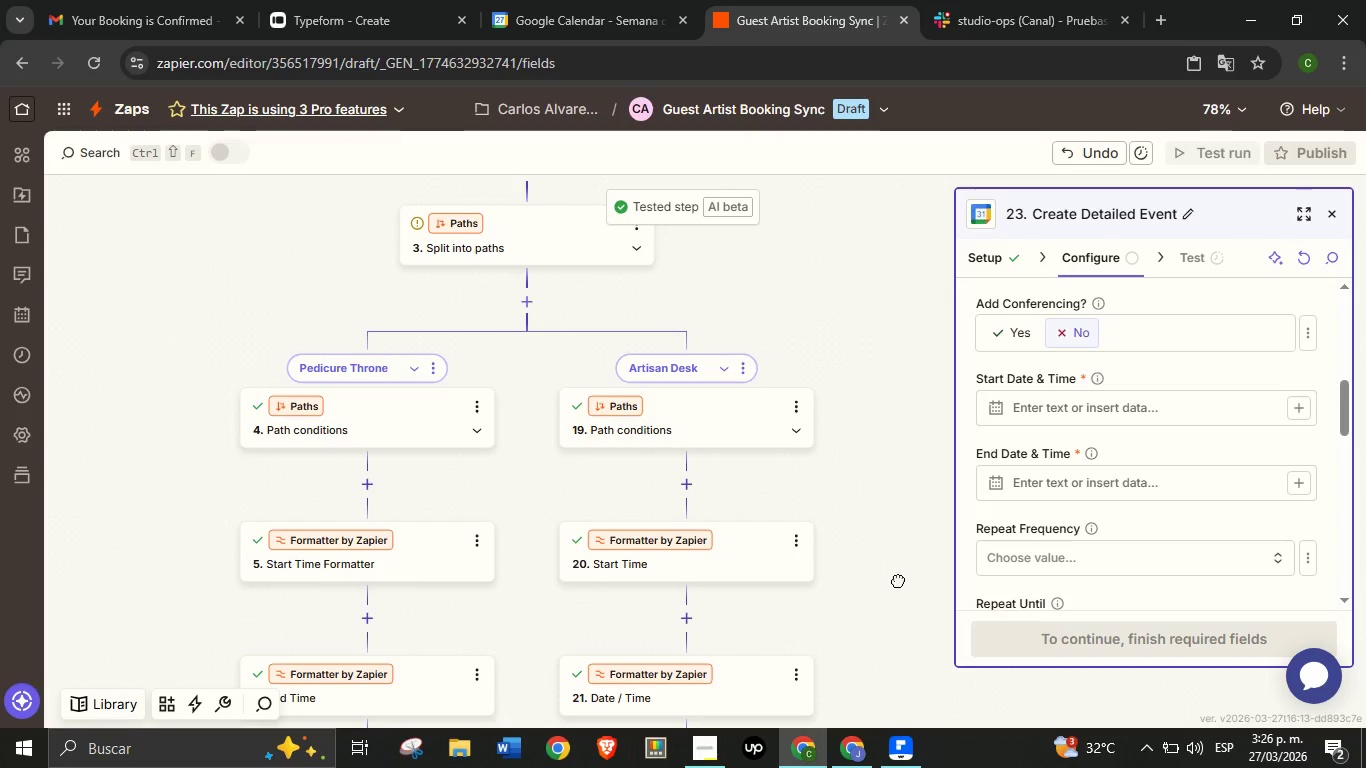 
left_click_drag(start_coordinate=[898, 593], to_coordinate=[870, 321])
 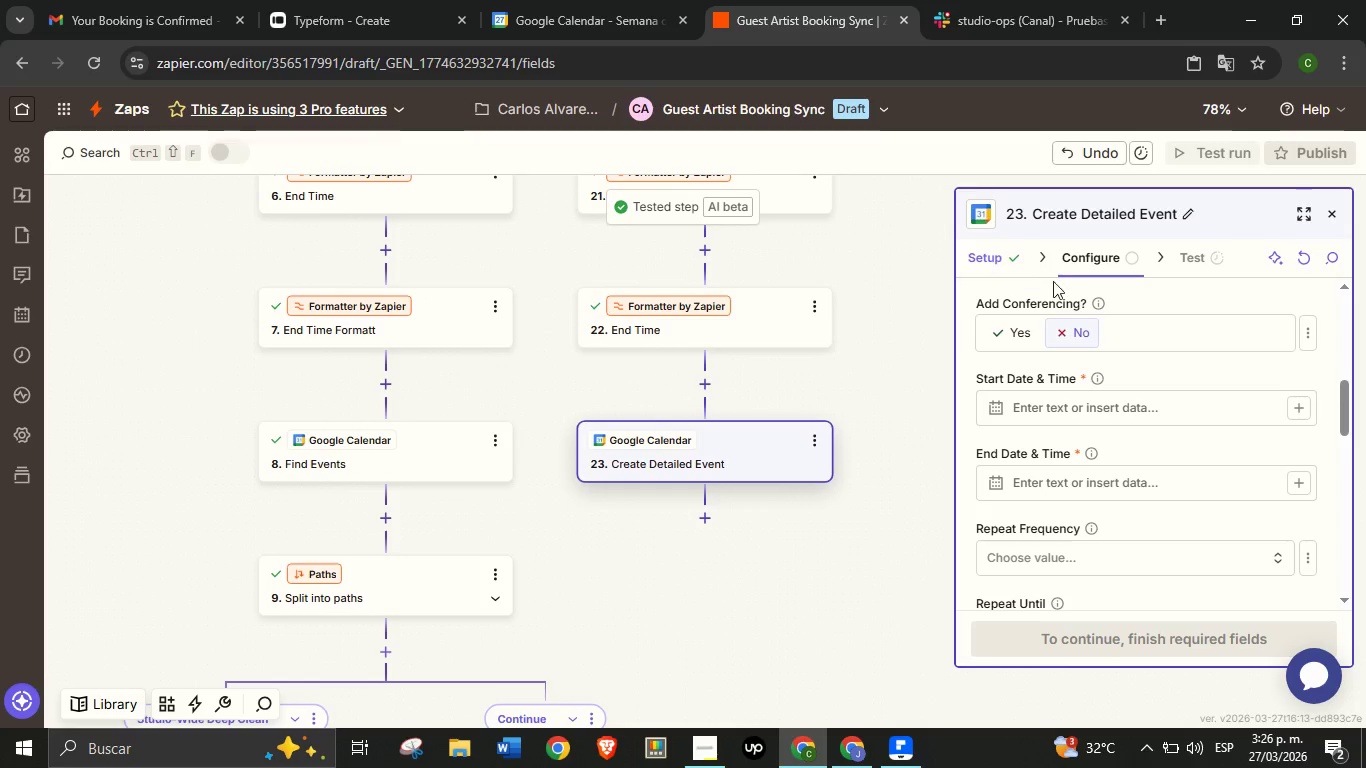 
scroll: coordinate [1071, 375], scroll_direction: up, amount: 9.0
 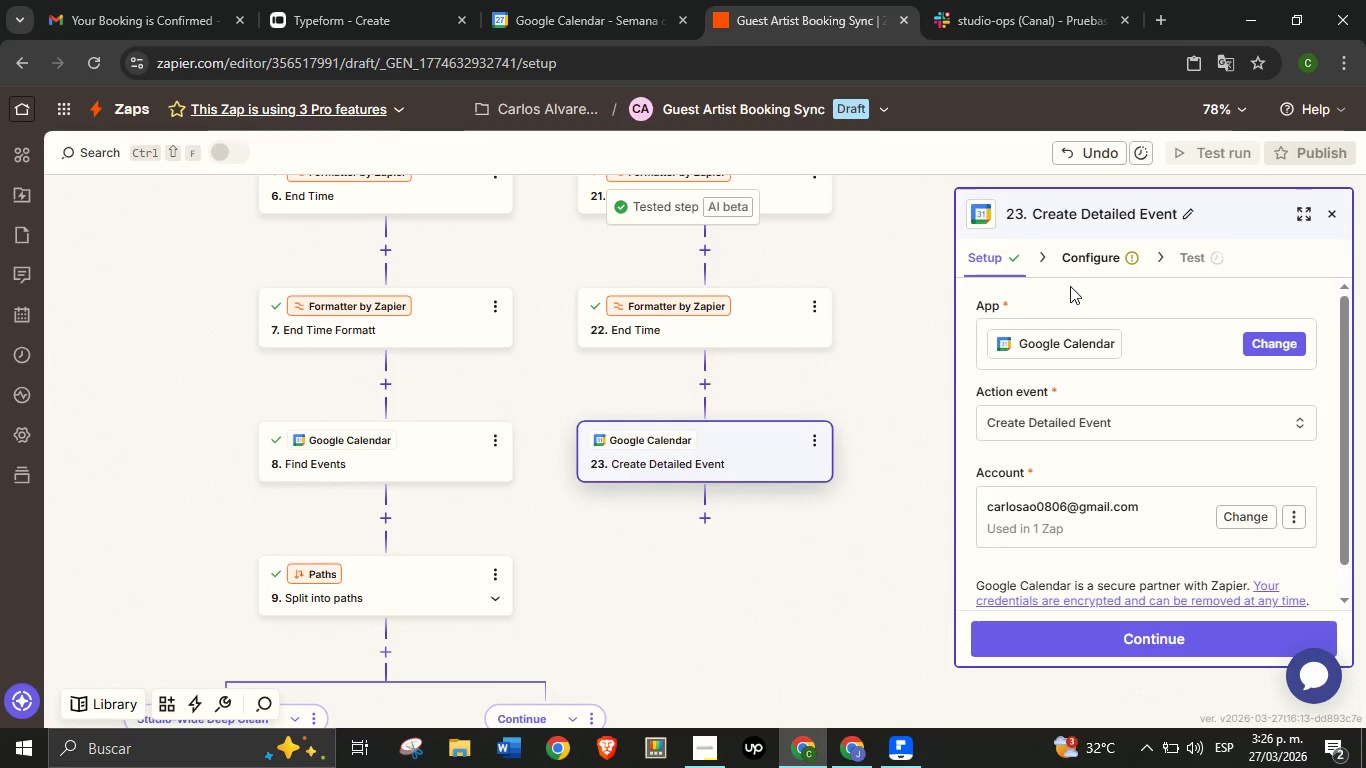 
left_click([1101, 428])
 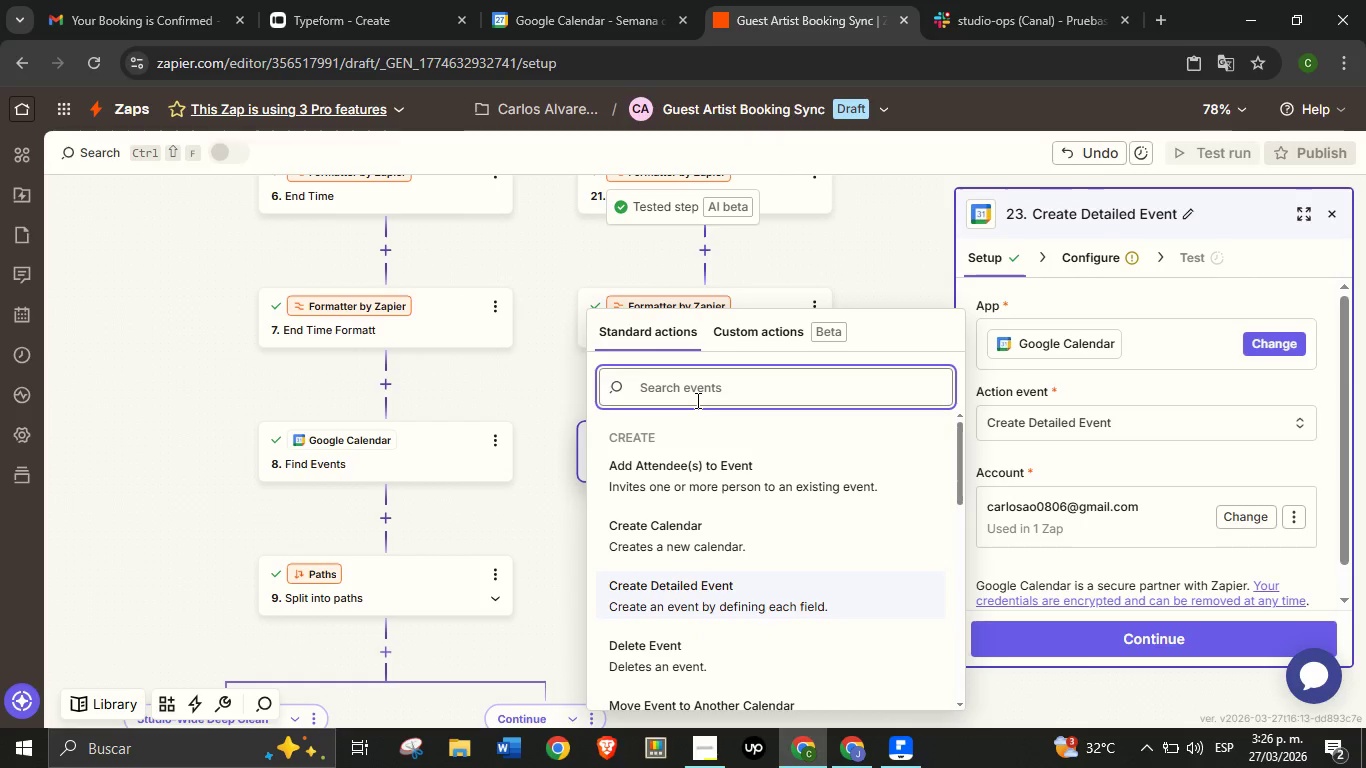 
type(find)
 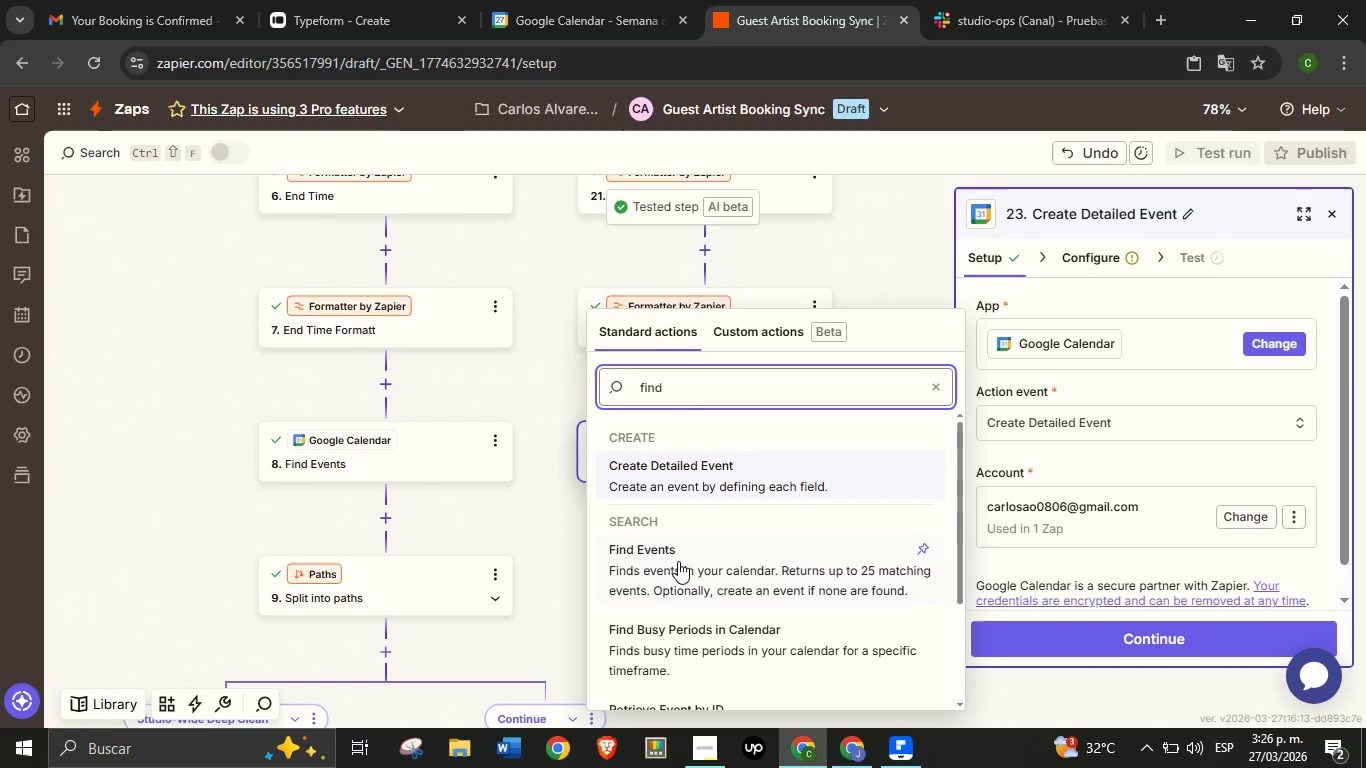 
left_click([678, 561])
 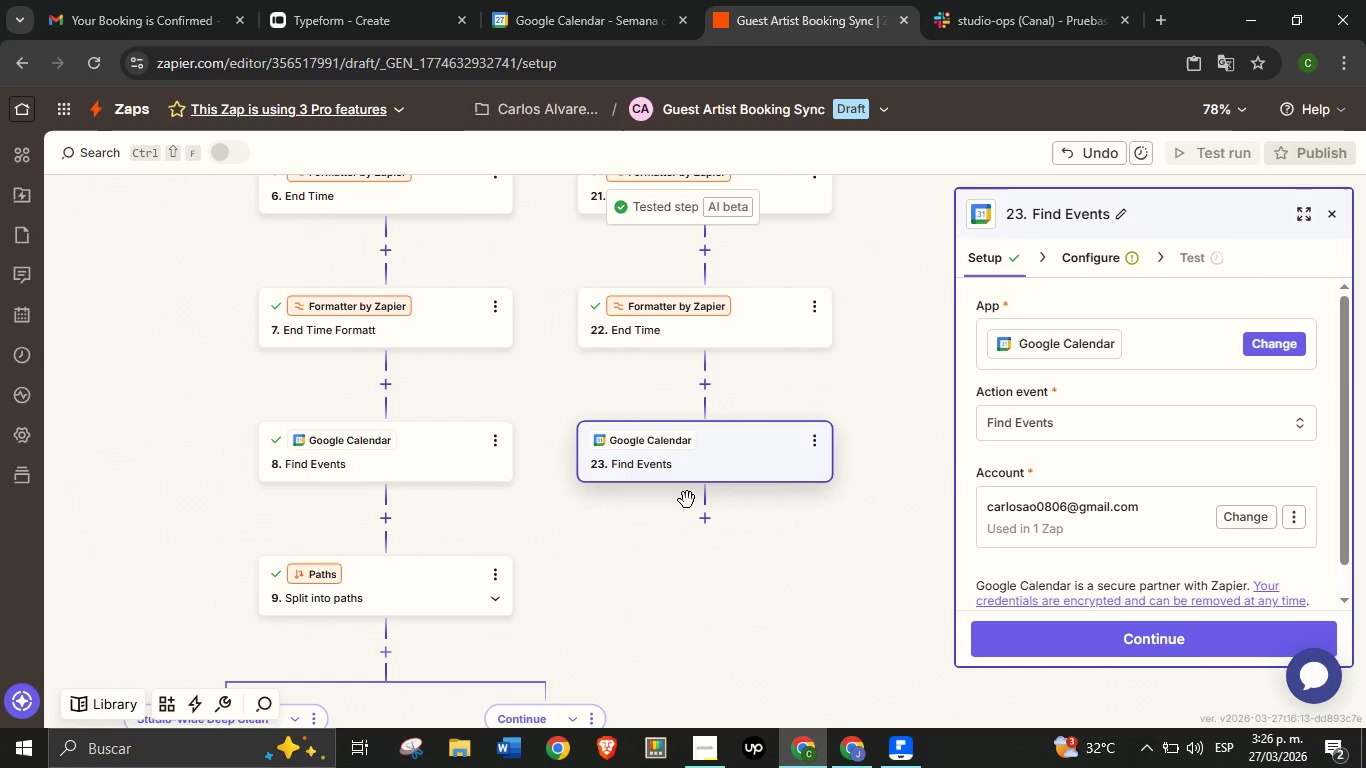 
scroll: coordinate [1149, 451], scroll_direction: down, amount: 3.0
 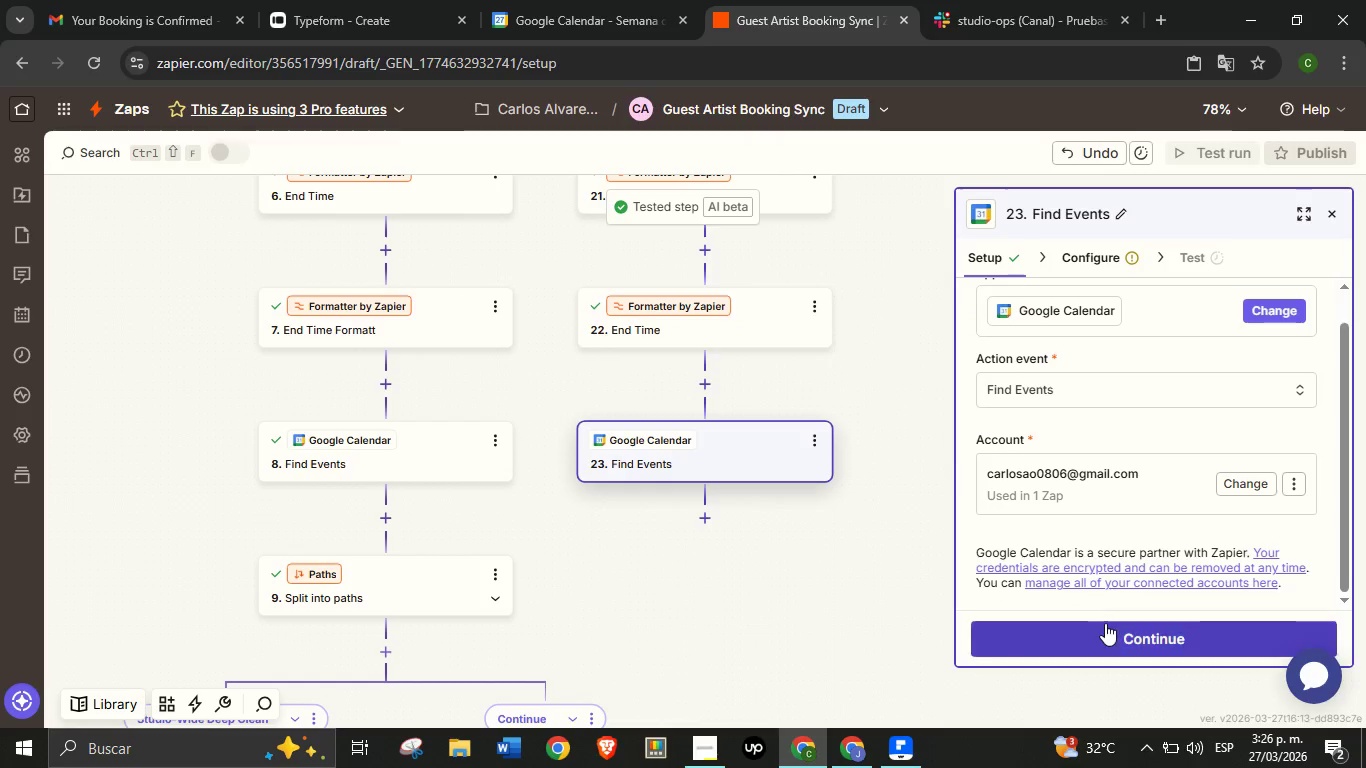 
left_click([1105, 623])
 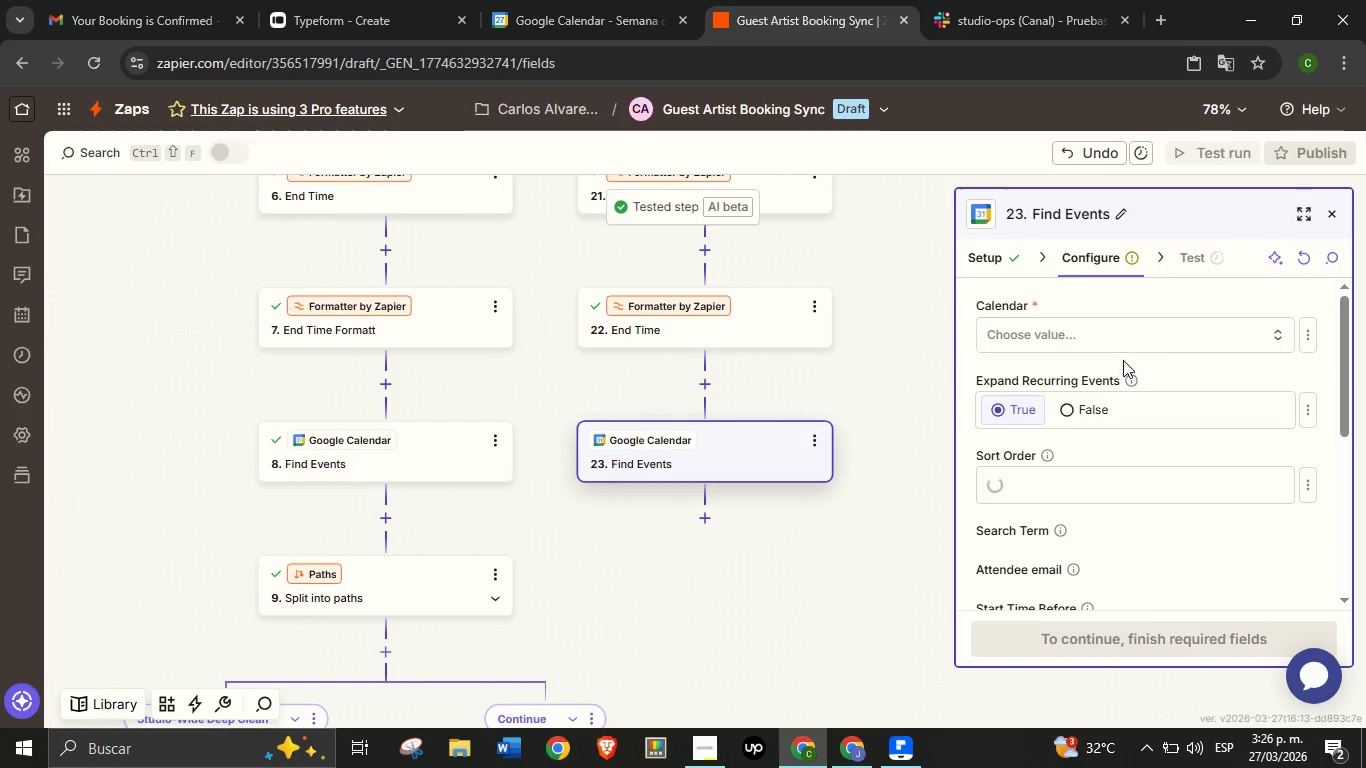 
left_click([1121, 344])
 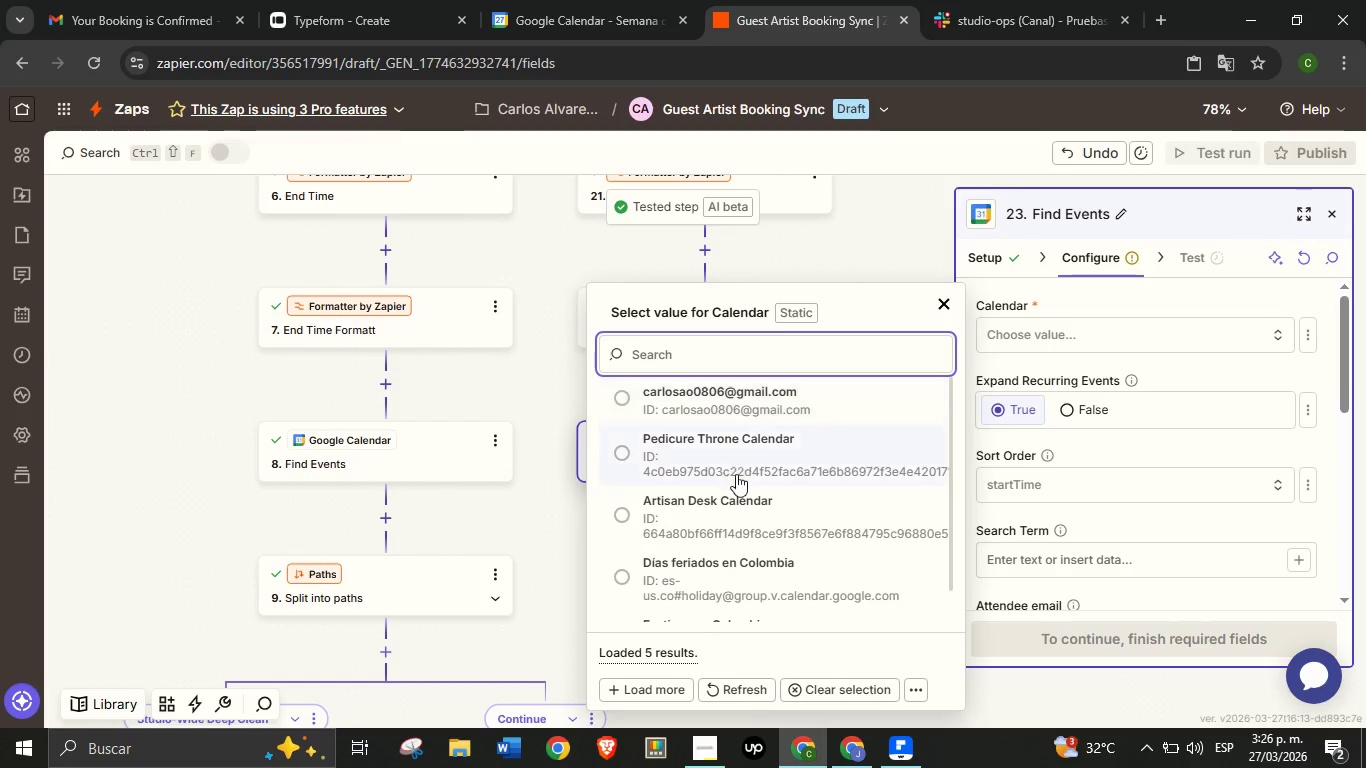 
left_click([745, 503])
 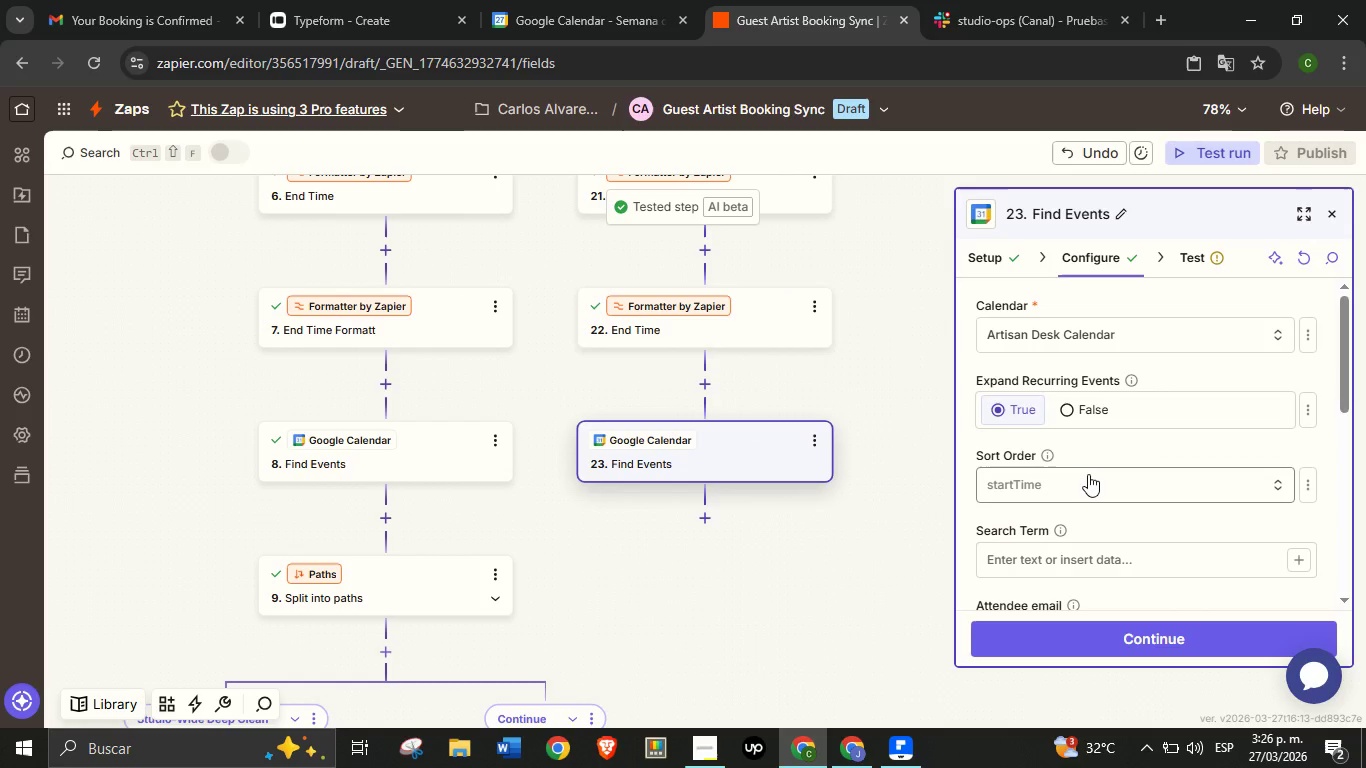 
scroll: coordinate [1100, 428], scroll_direction: down, amount: 2.0
 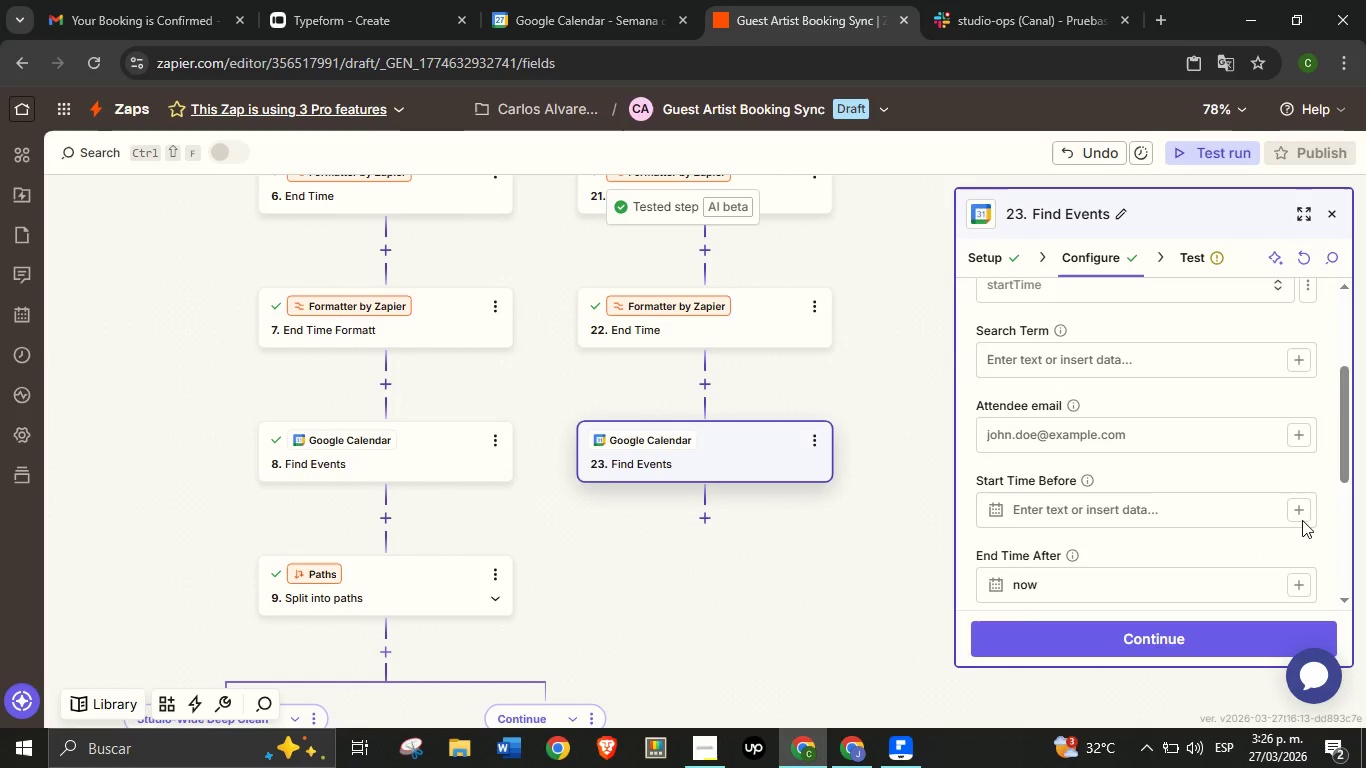 
left_click([1296, 505])
 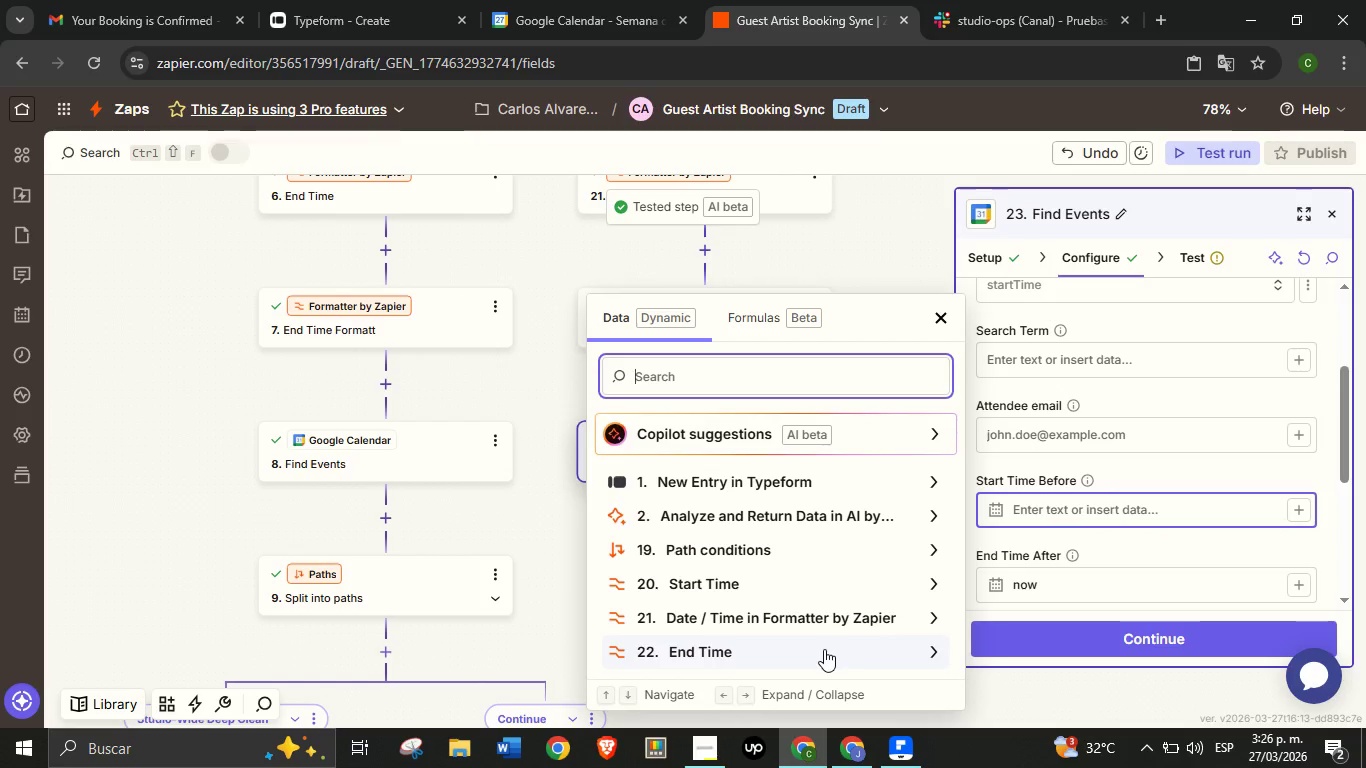 
left_click([824, 649])
 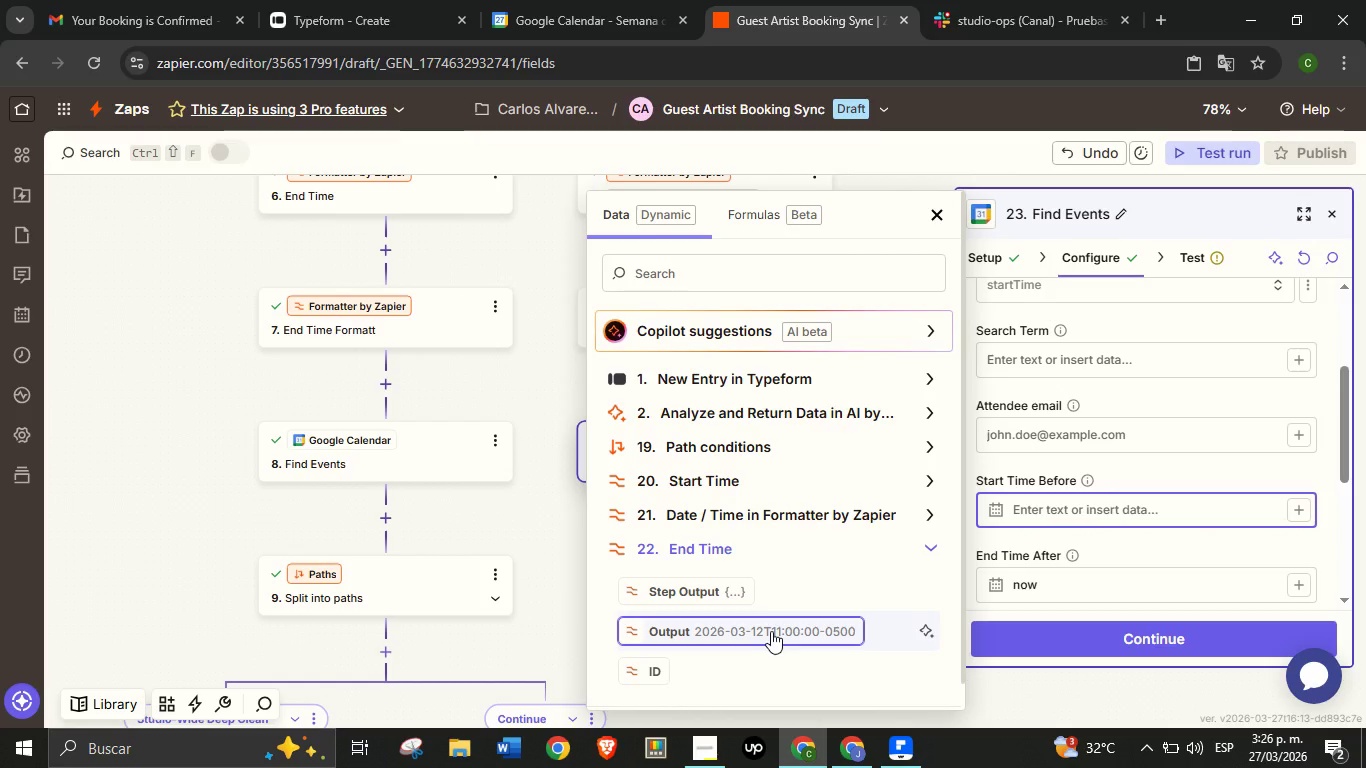 
left_click([771, 631])
 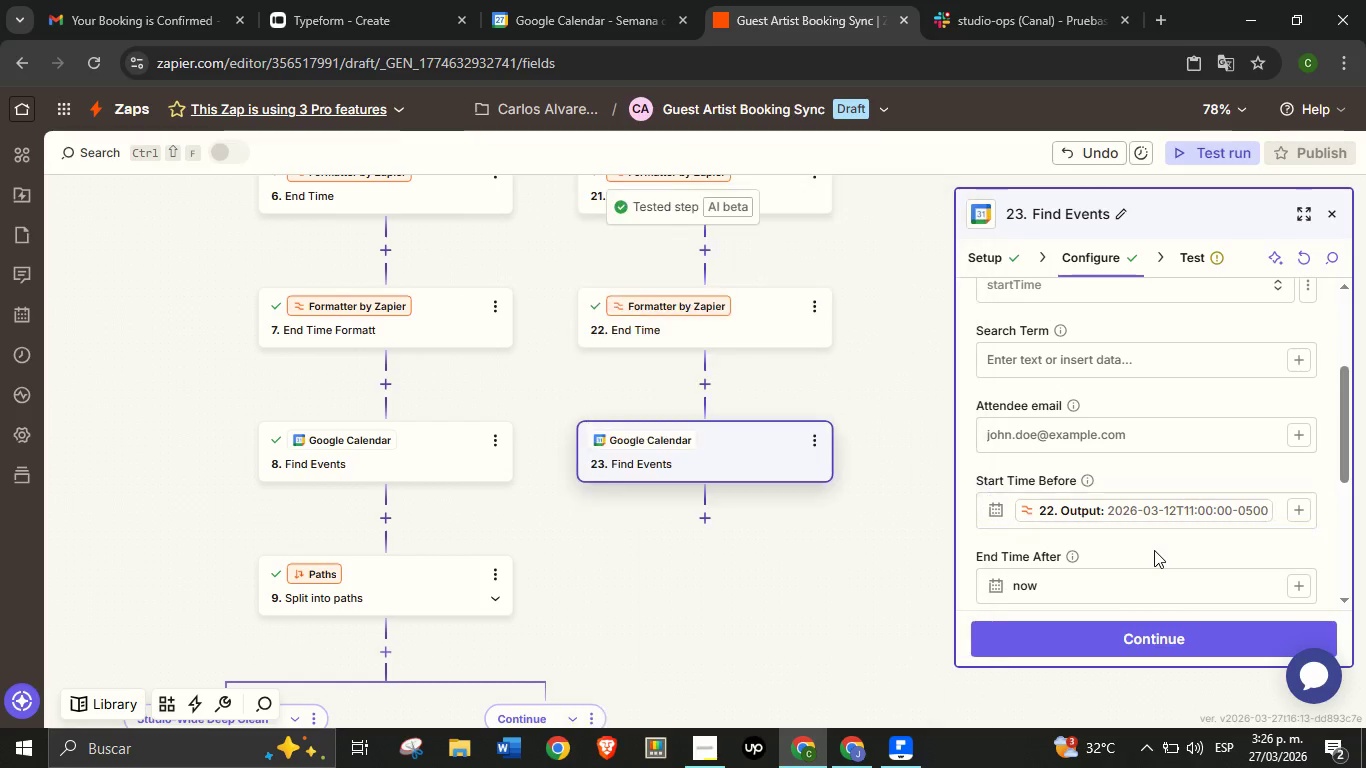 
left_click([1154, 550])
 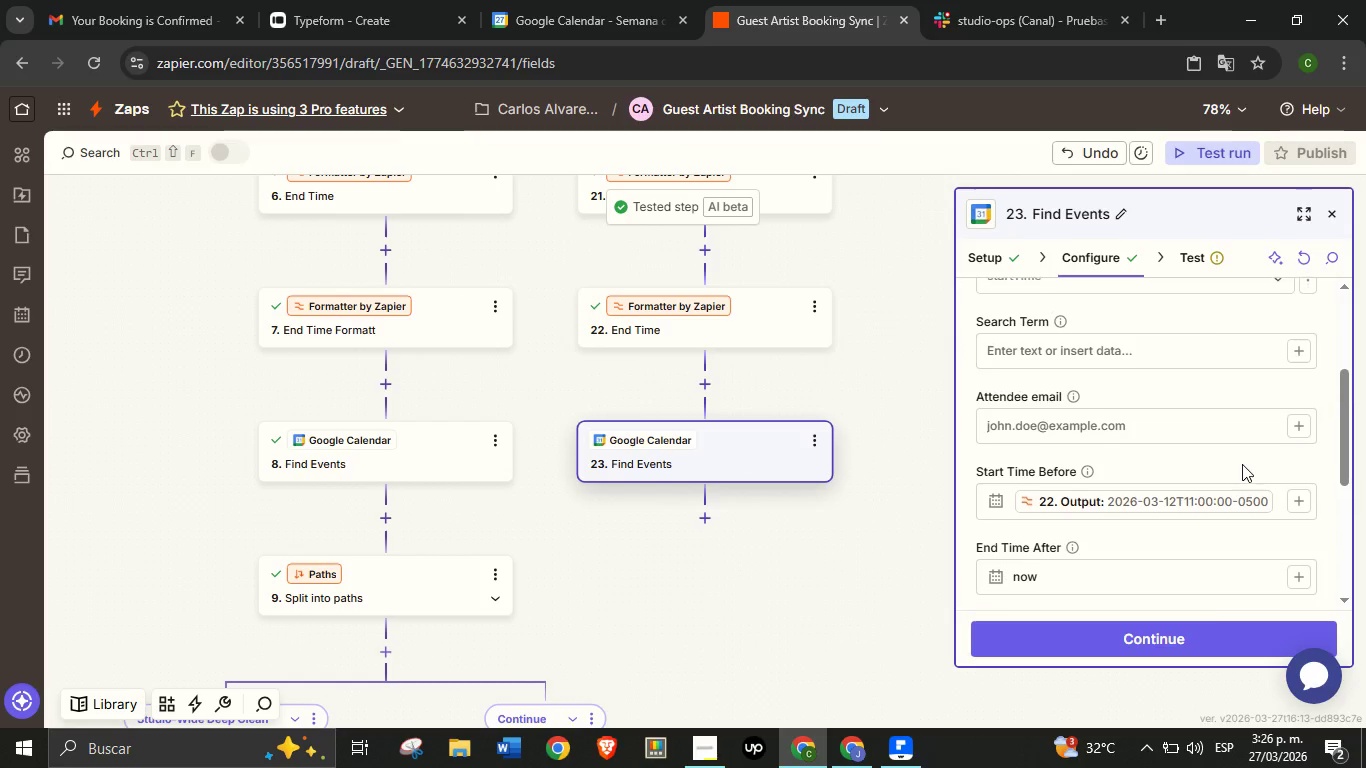 
scroll: coordinate [1242, 464], scroll_direction: down, amount: 1.0
 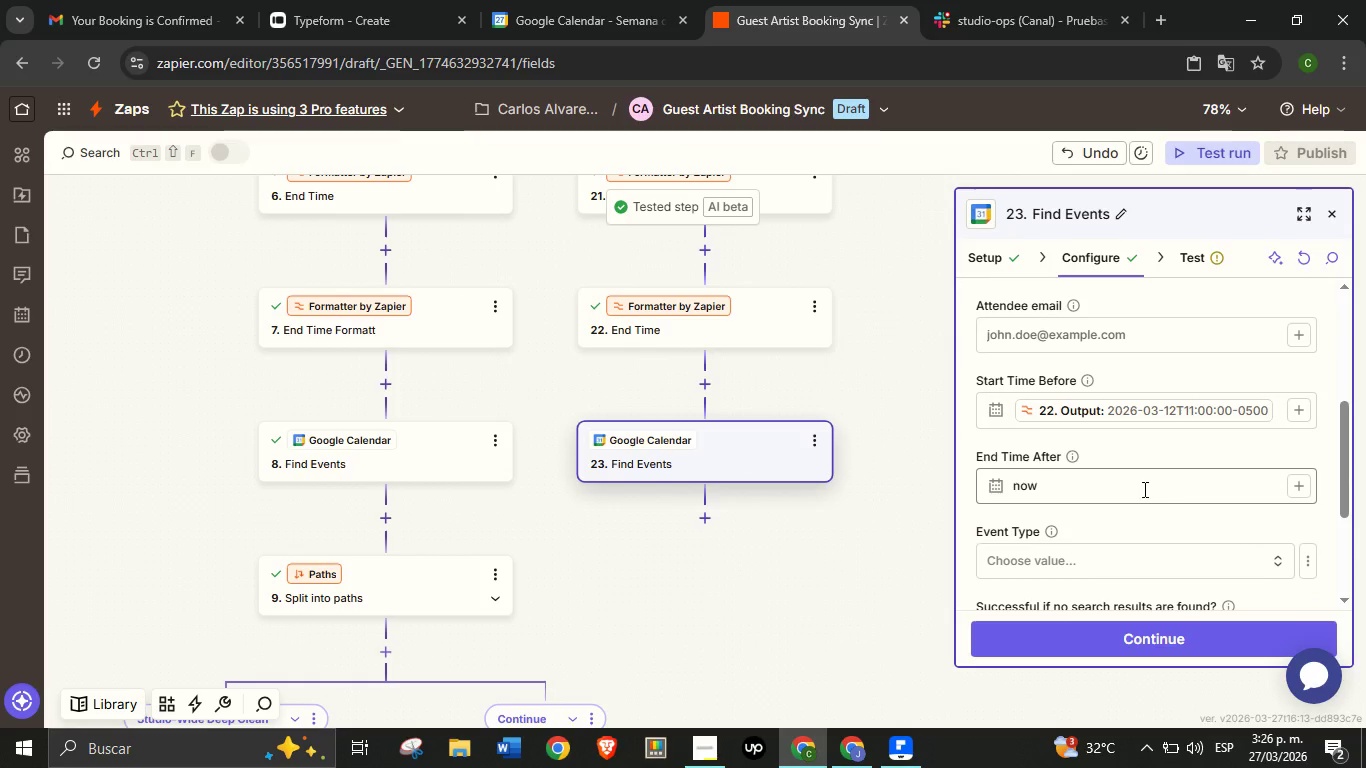 
left_click([1143, 489])
 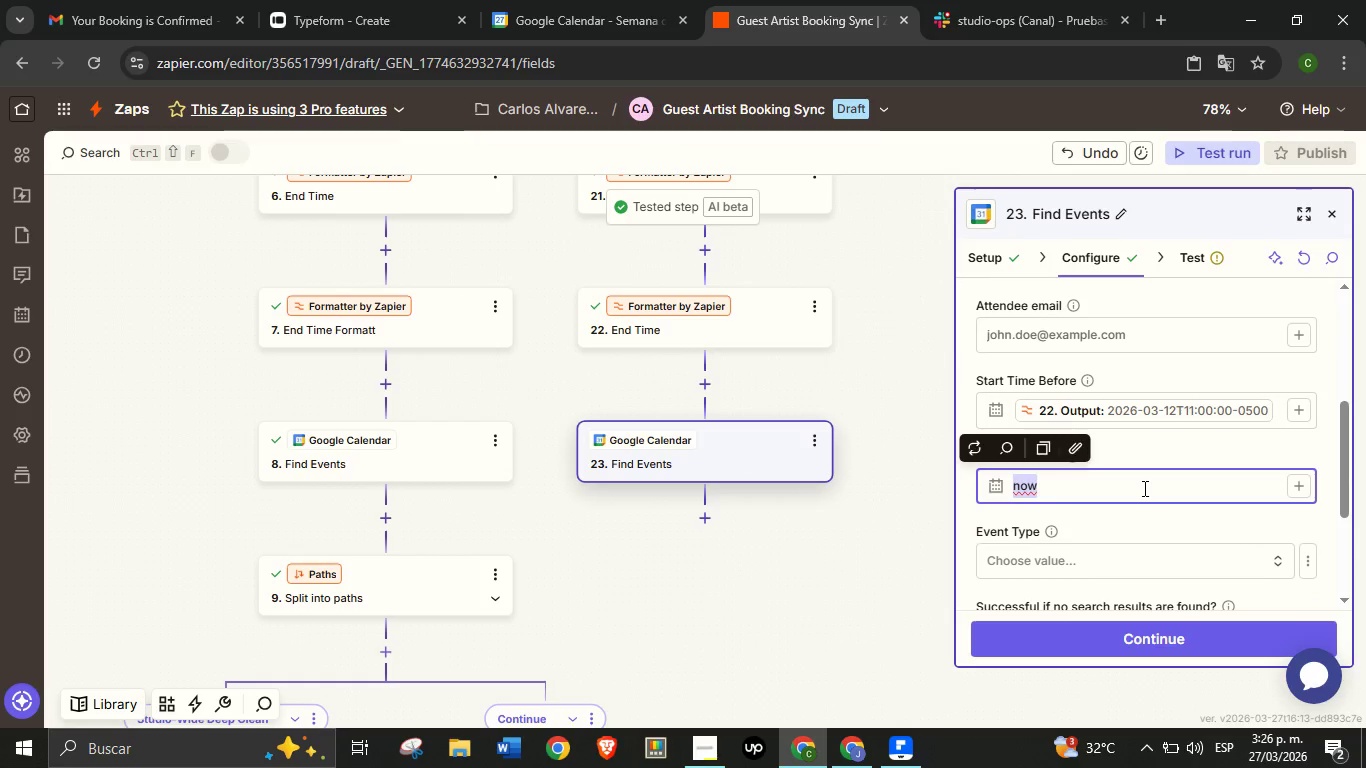 
triple_click([1143, 488])
 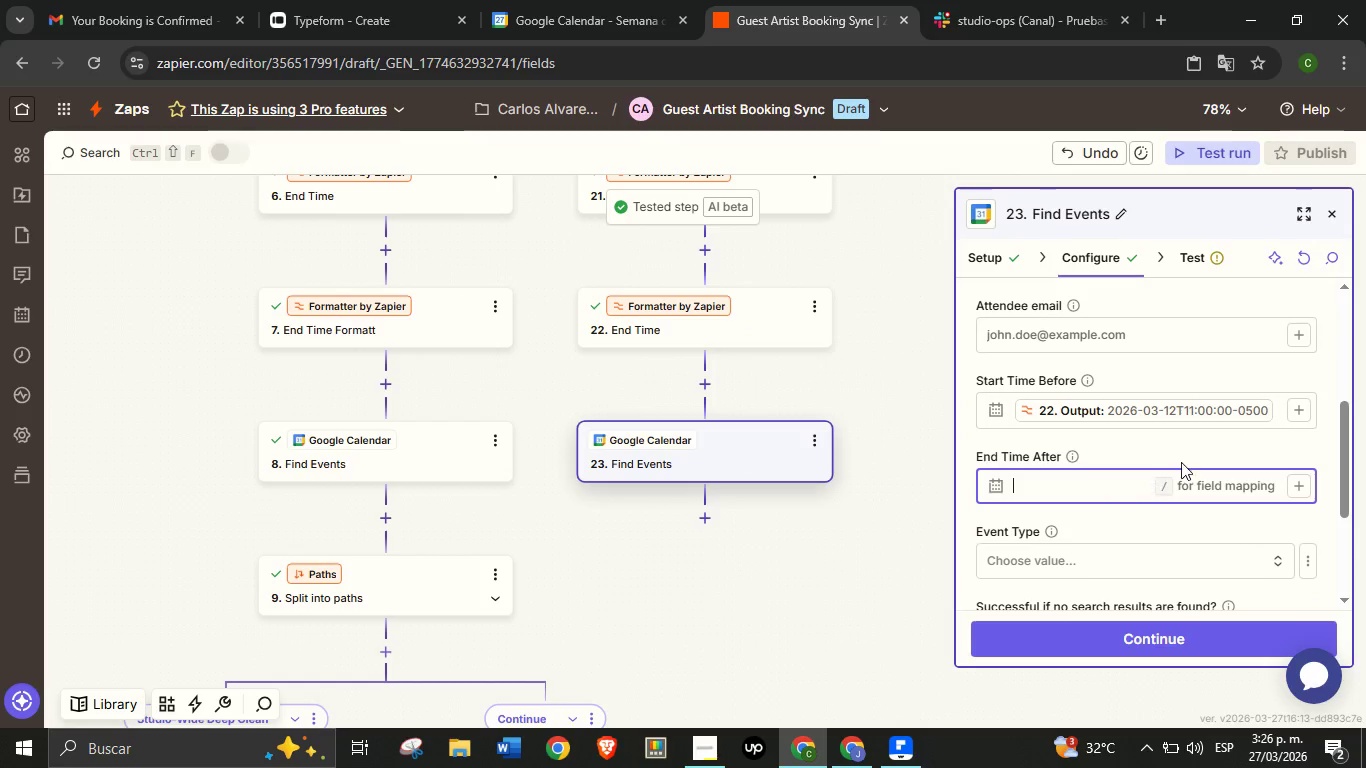 
key(Backspace)
 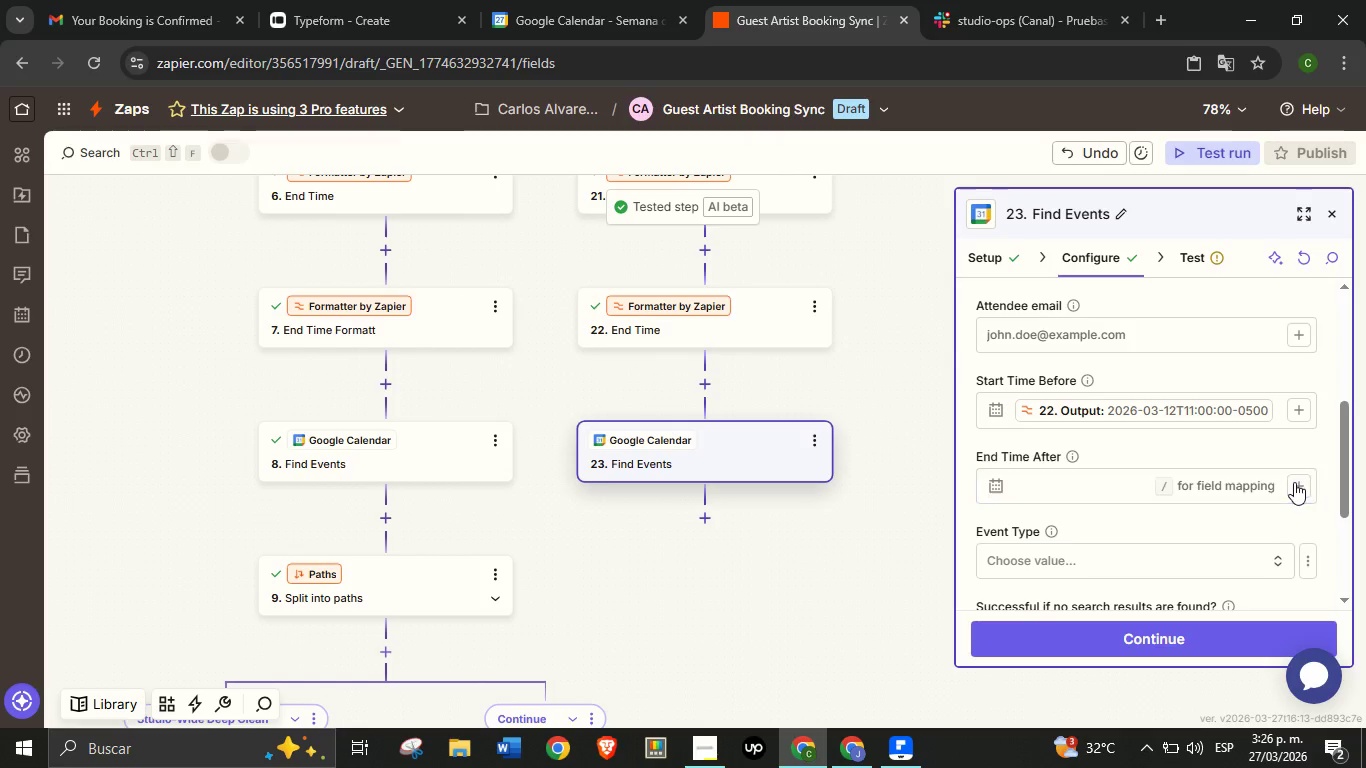 
left_click([1294, 482])
 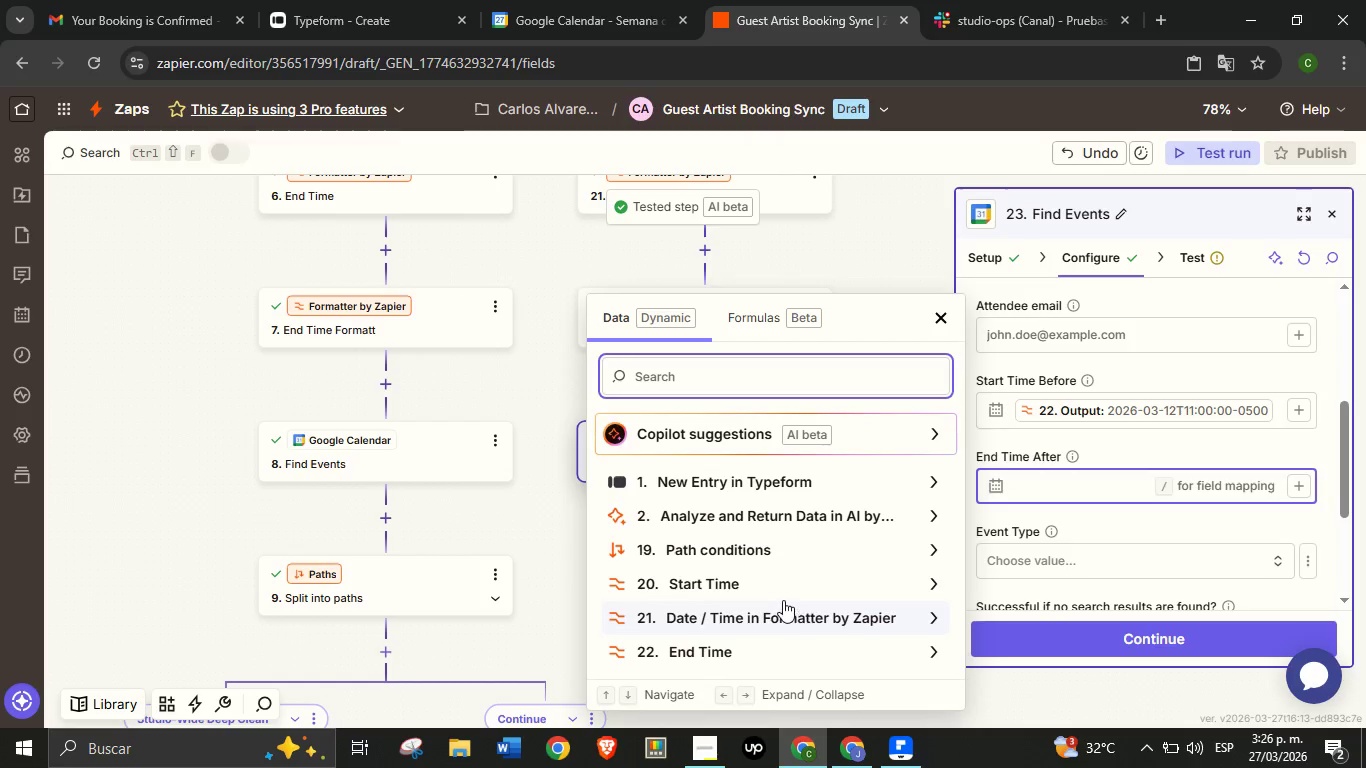 
mouse_move([769, 580])
 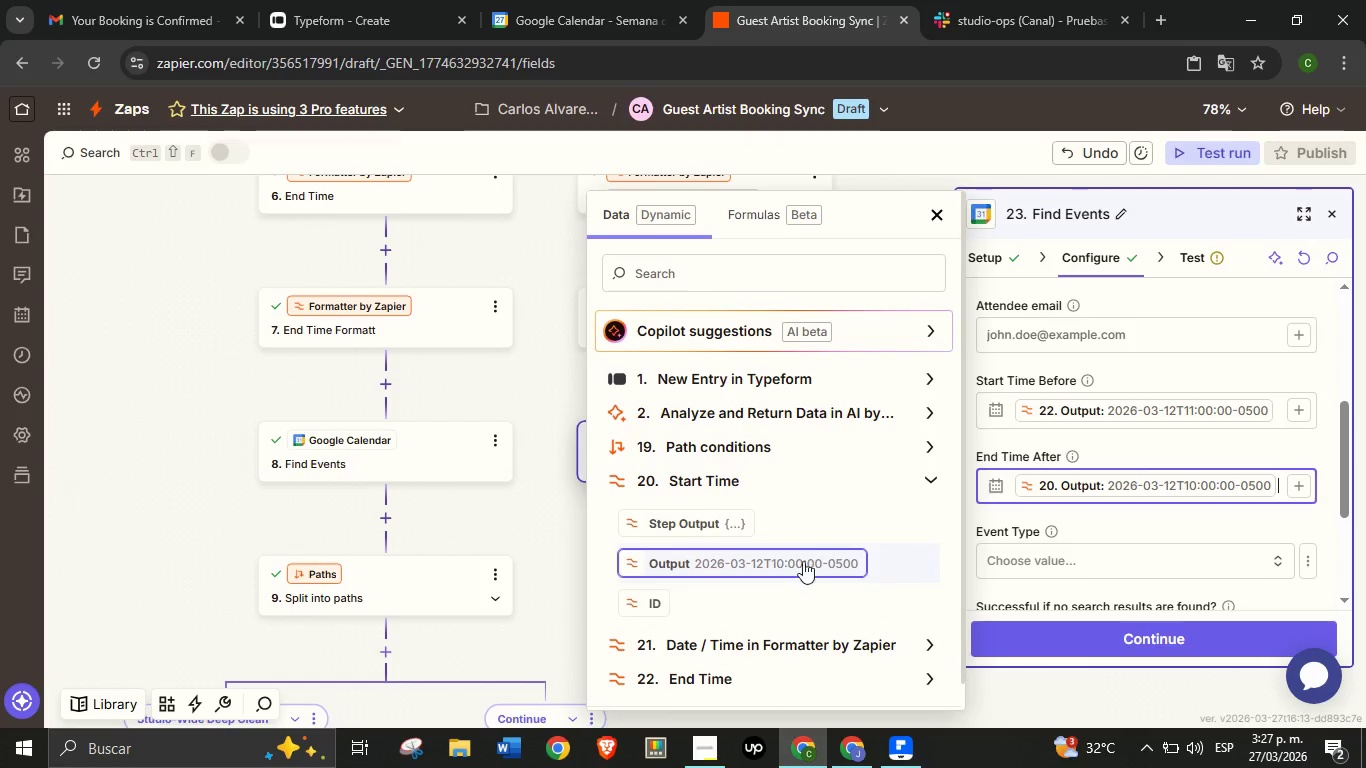 
left_click([779, 565])
 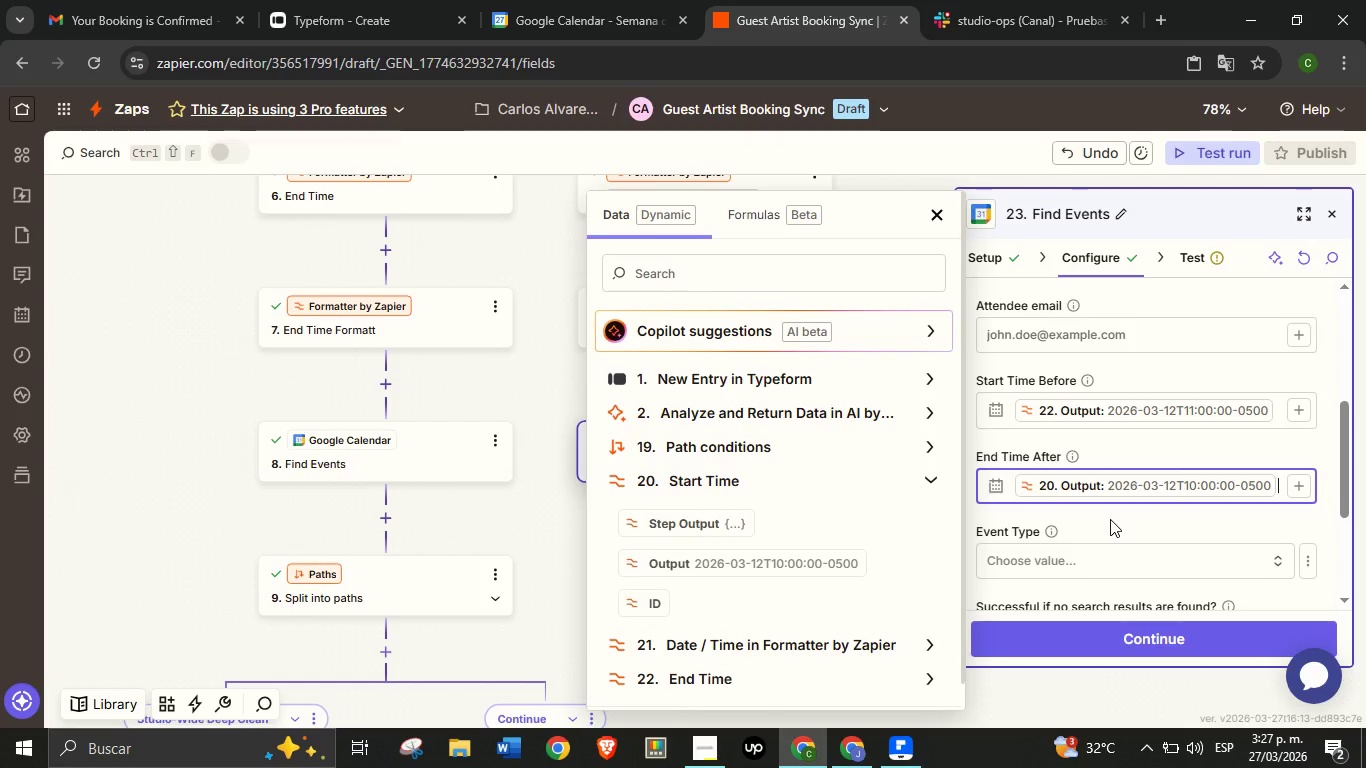 
left_click([1110, 519])
 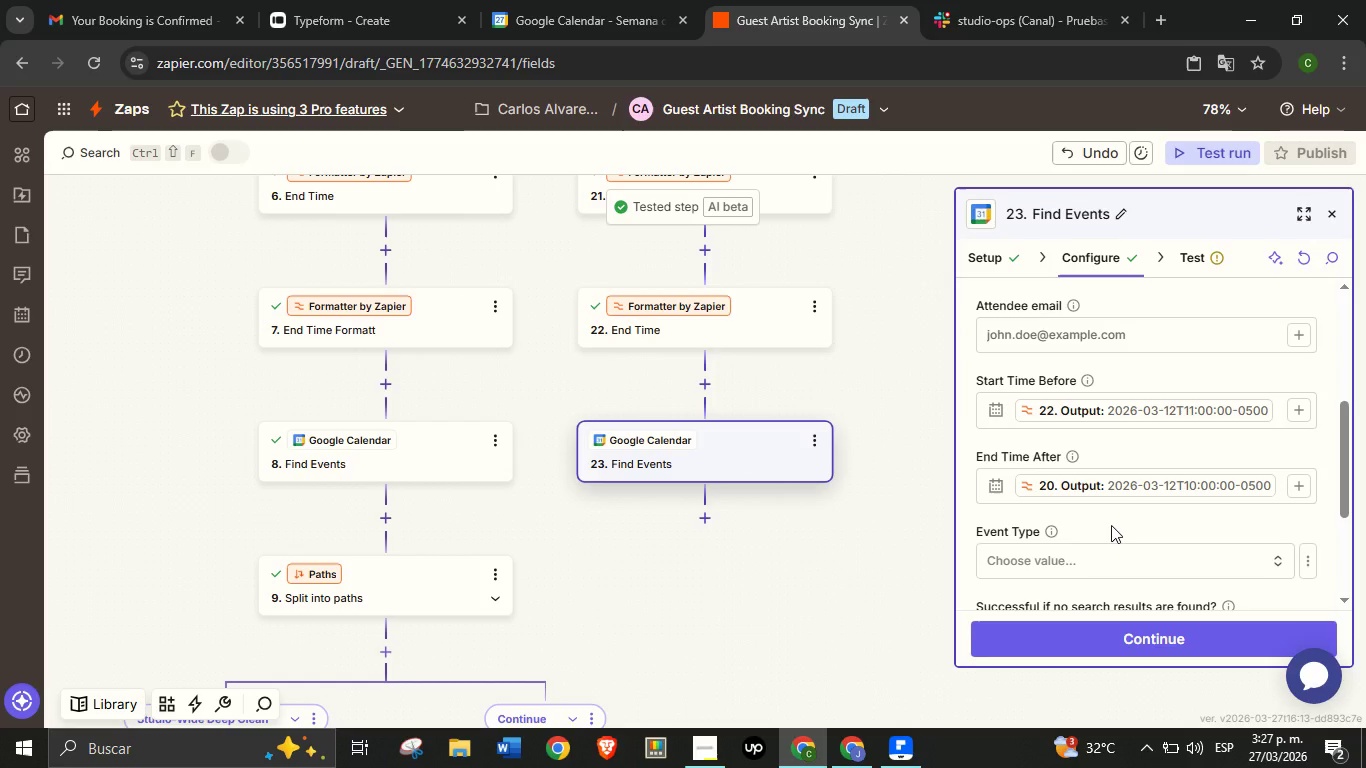 
left_click([1111, 525])
 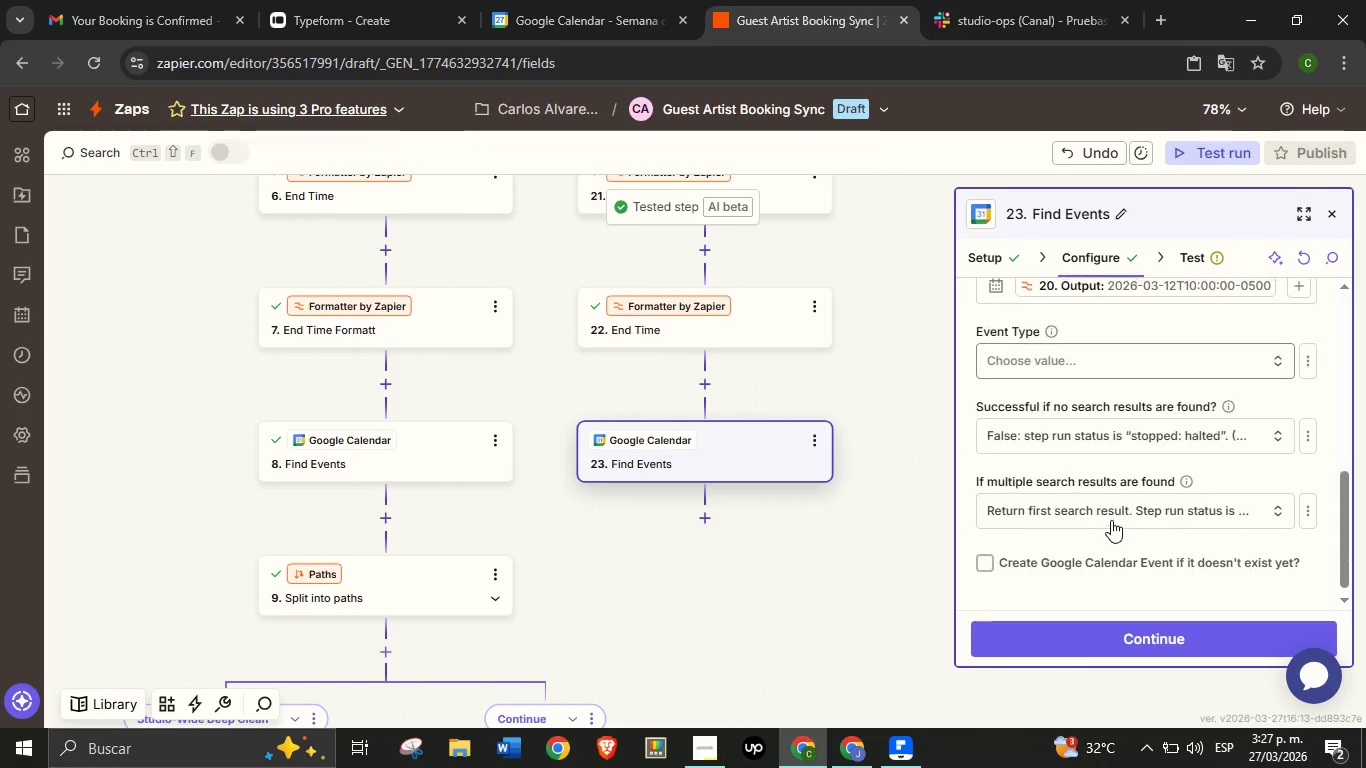 
scroll: coordinate [1111, 520], scroll_direction: down, amount: 4.0
 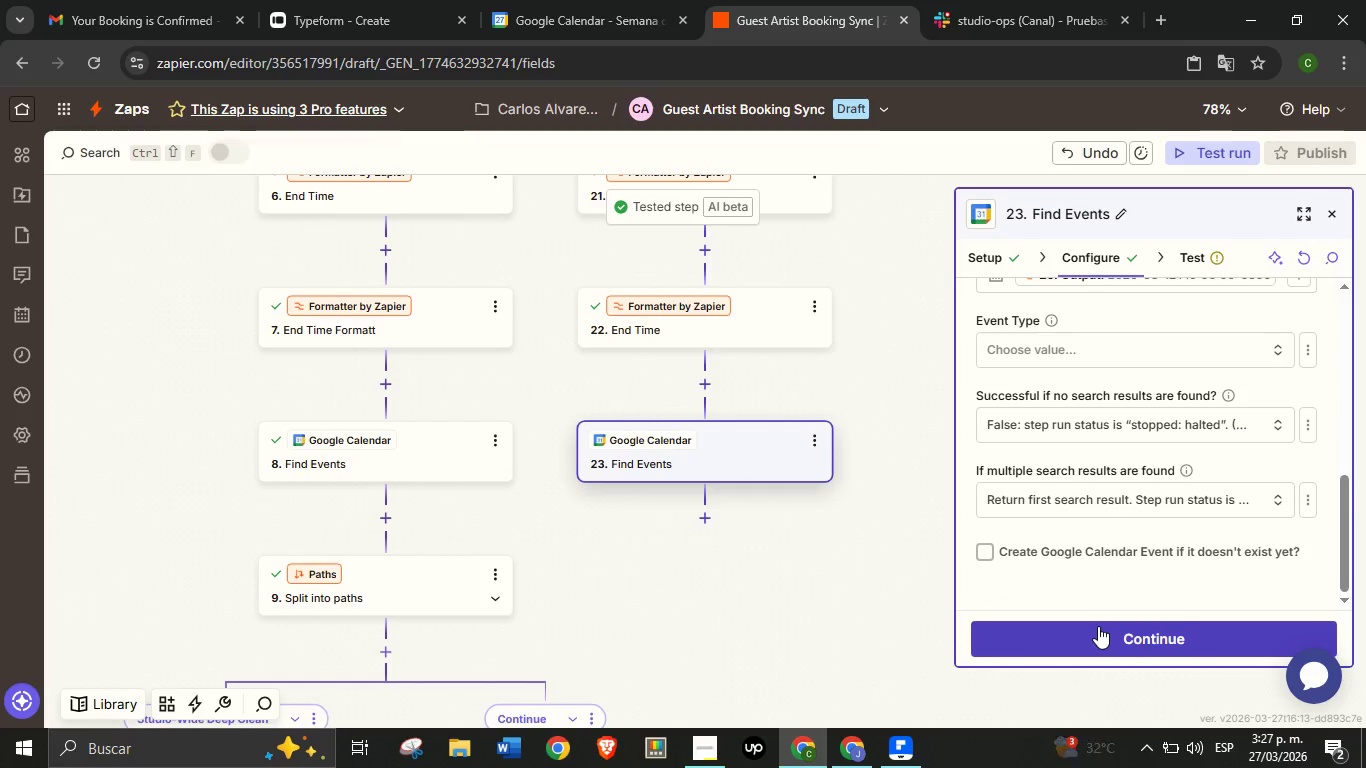 
left_click([1098, 626])
 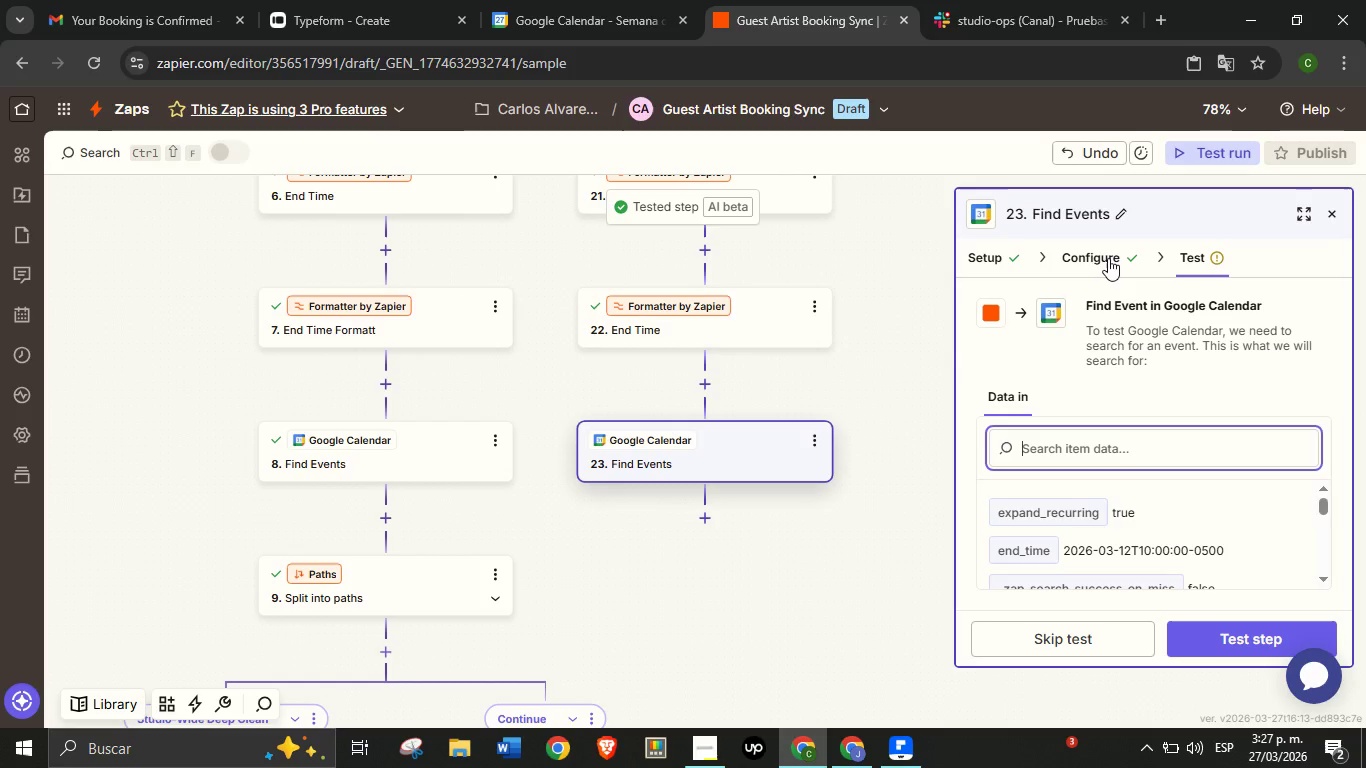 
left_click([1108, 258])
 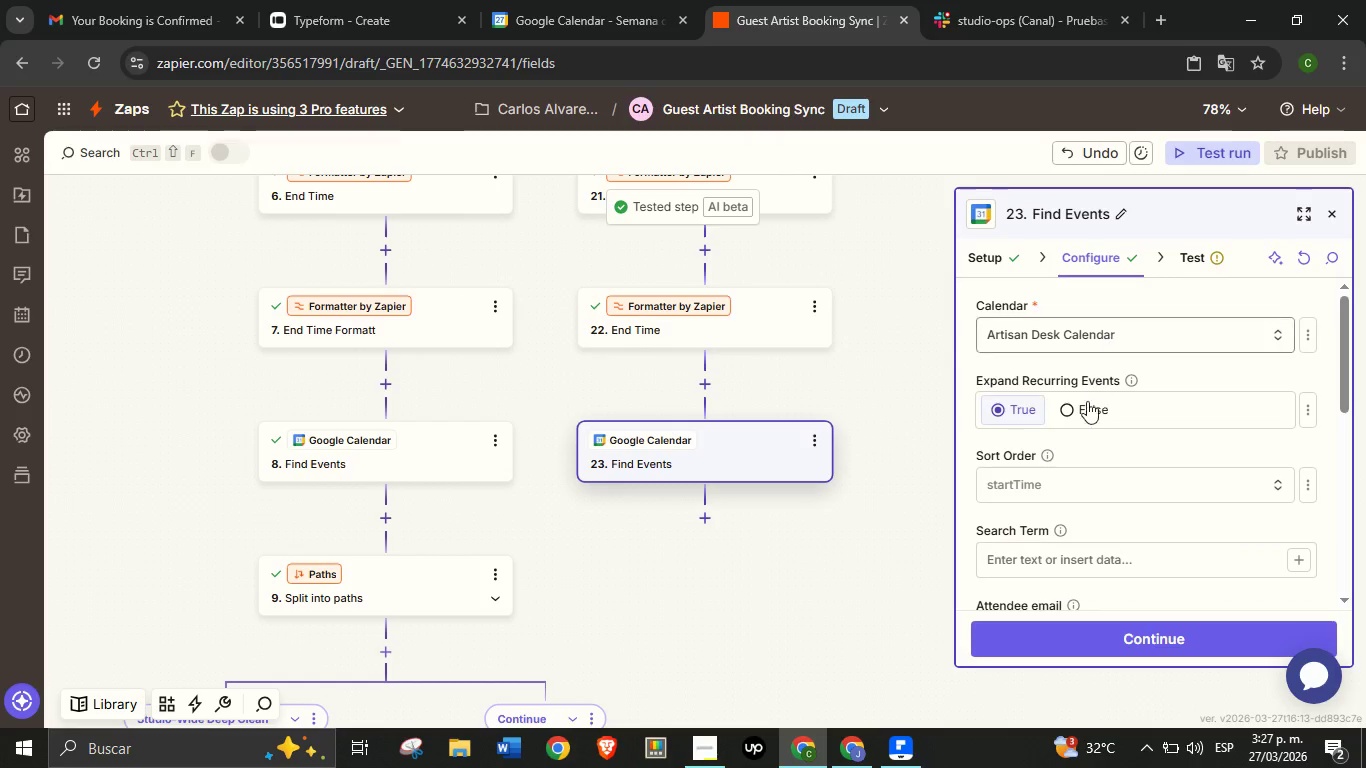 
scroll: coordinate [1078, 483], scroll_direction: down, amount: 6.0
 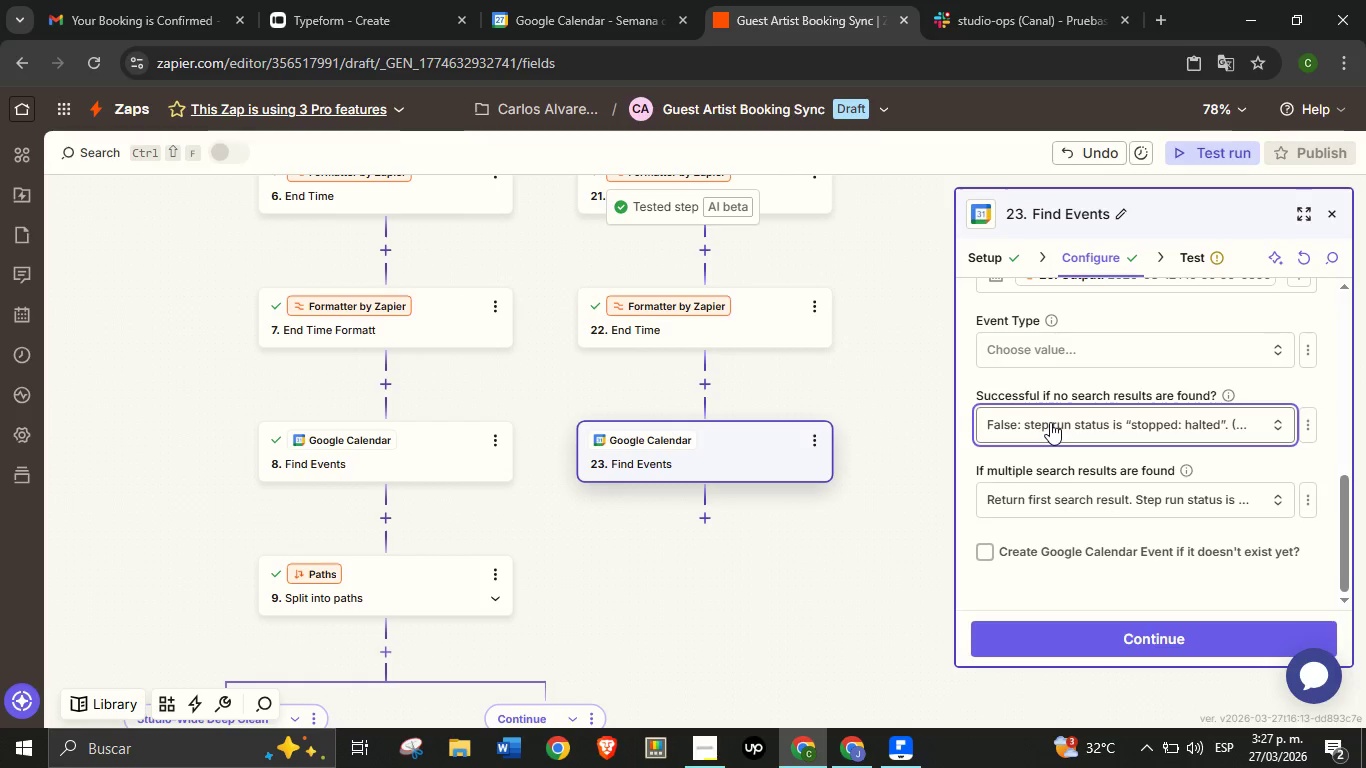 
left_click([1050, 422])
 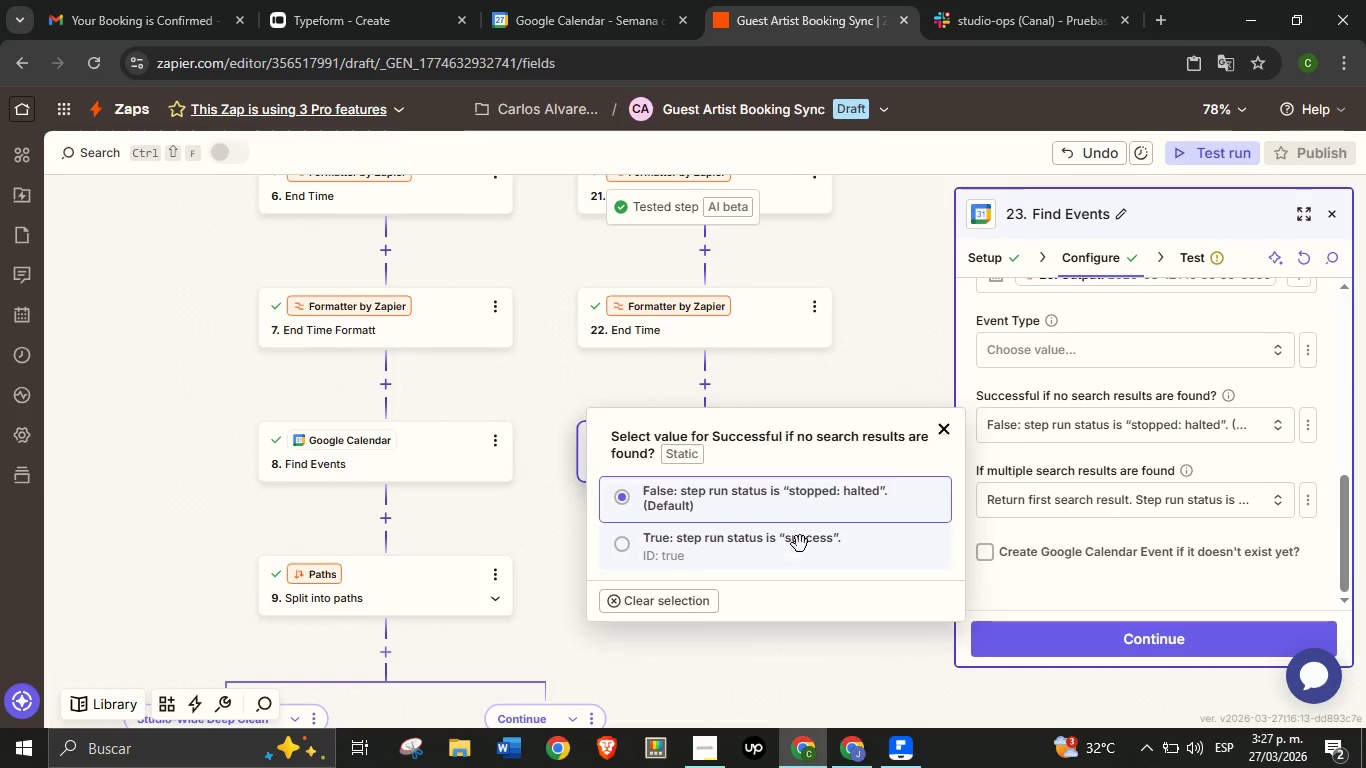 
left_click([800, 544])
 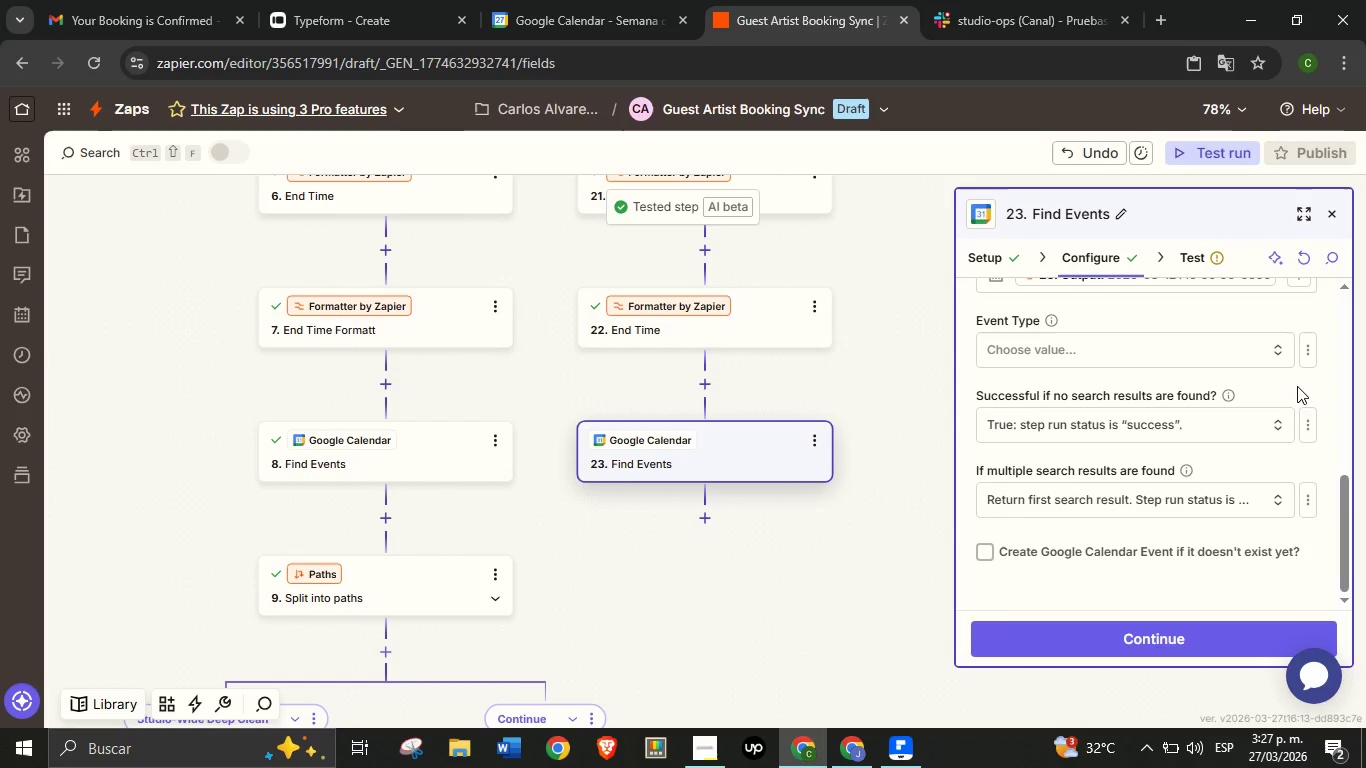 
left_click([1294, 386])
 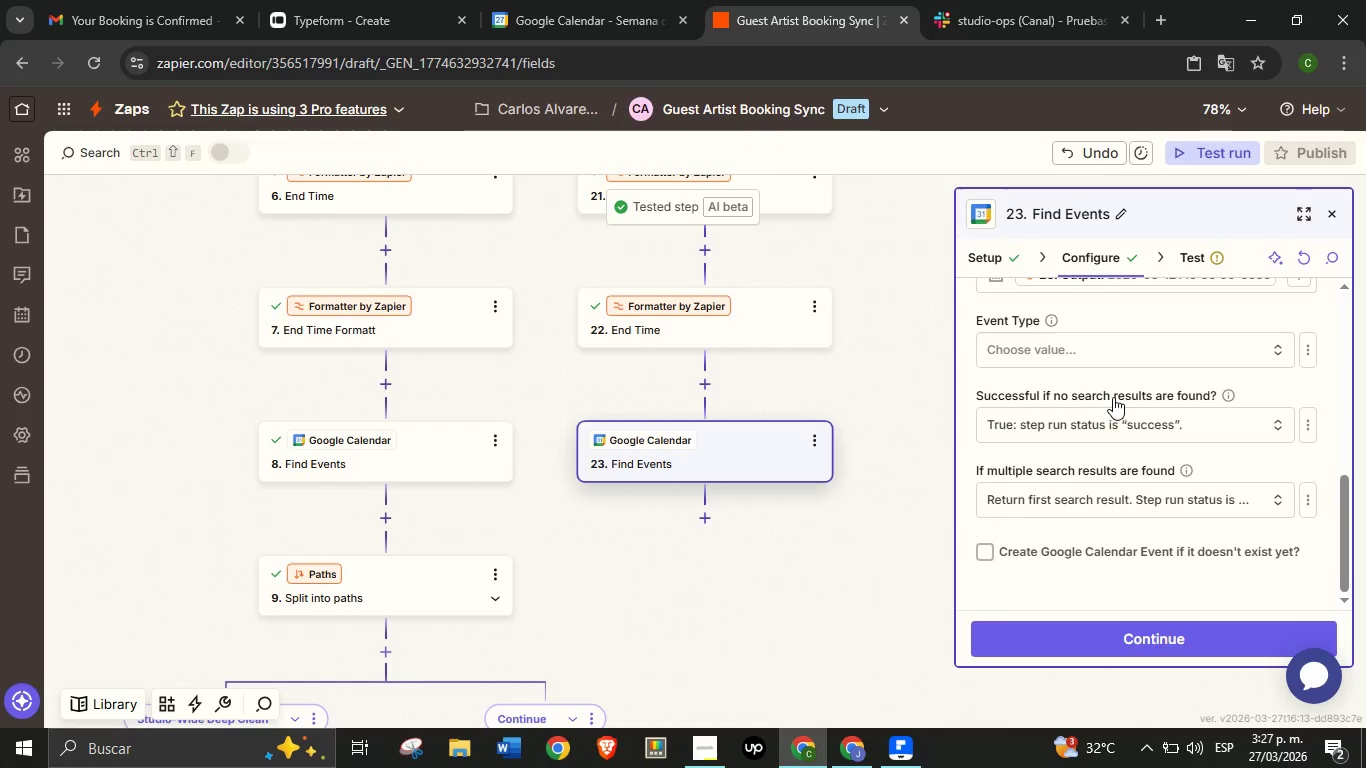 
double_click([1114, 396])
 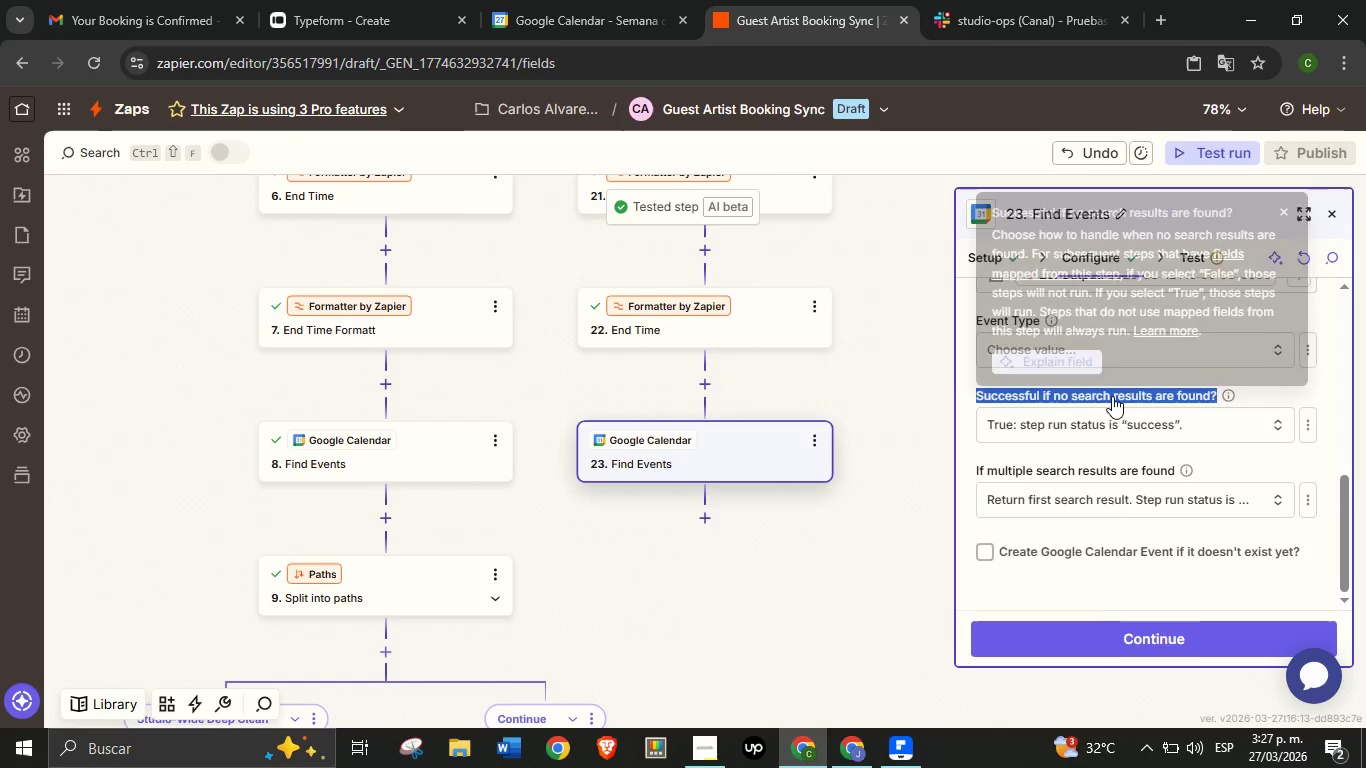 
triple_click([1114, 396])
 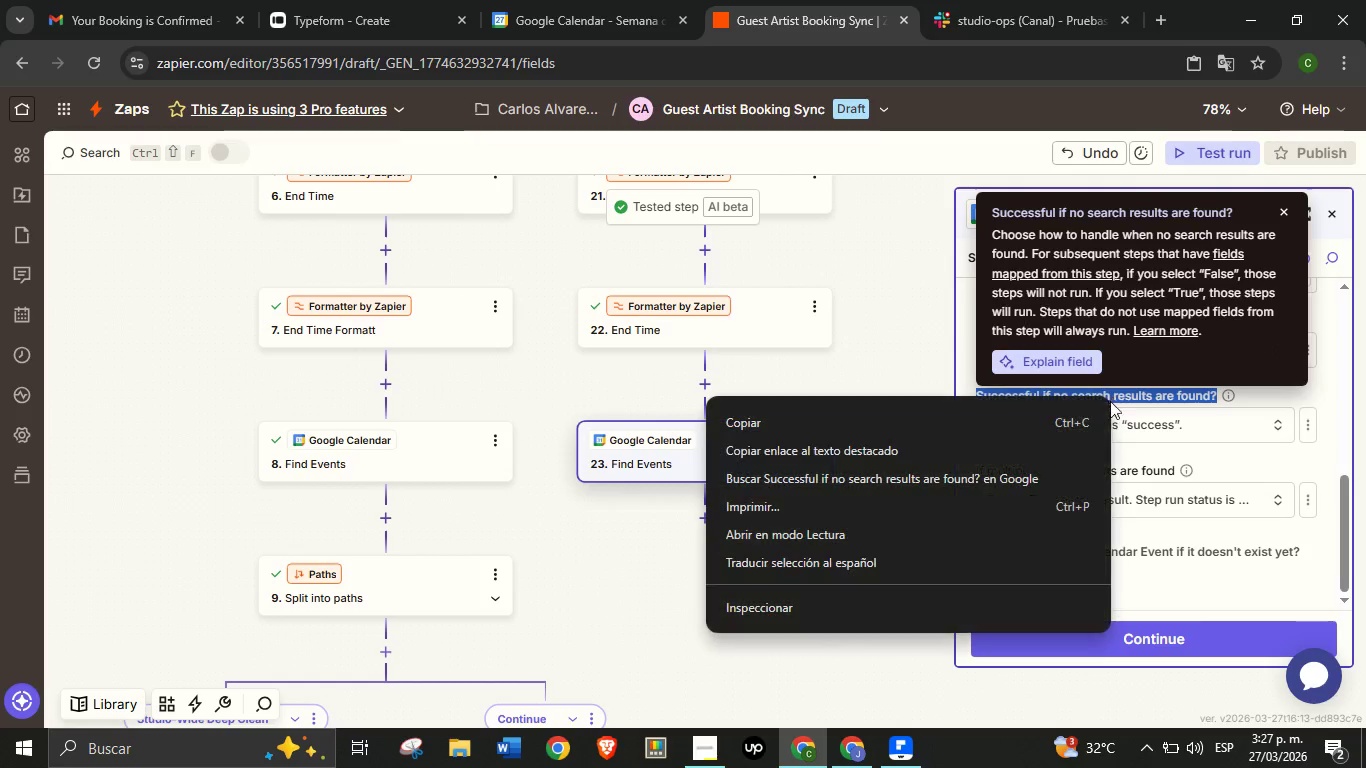 
right_click([1111, 396])
 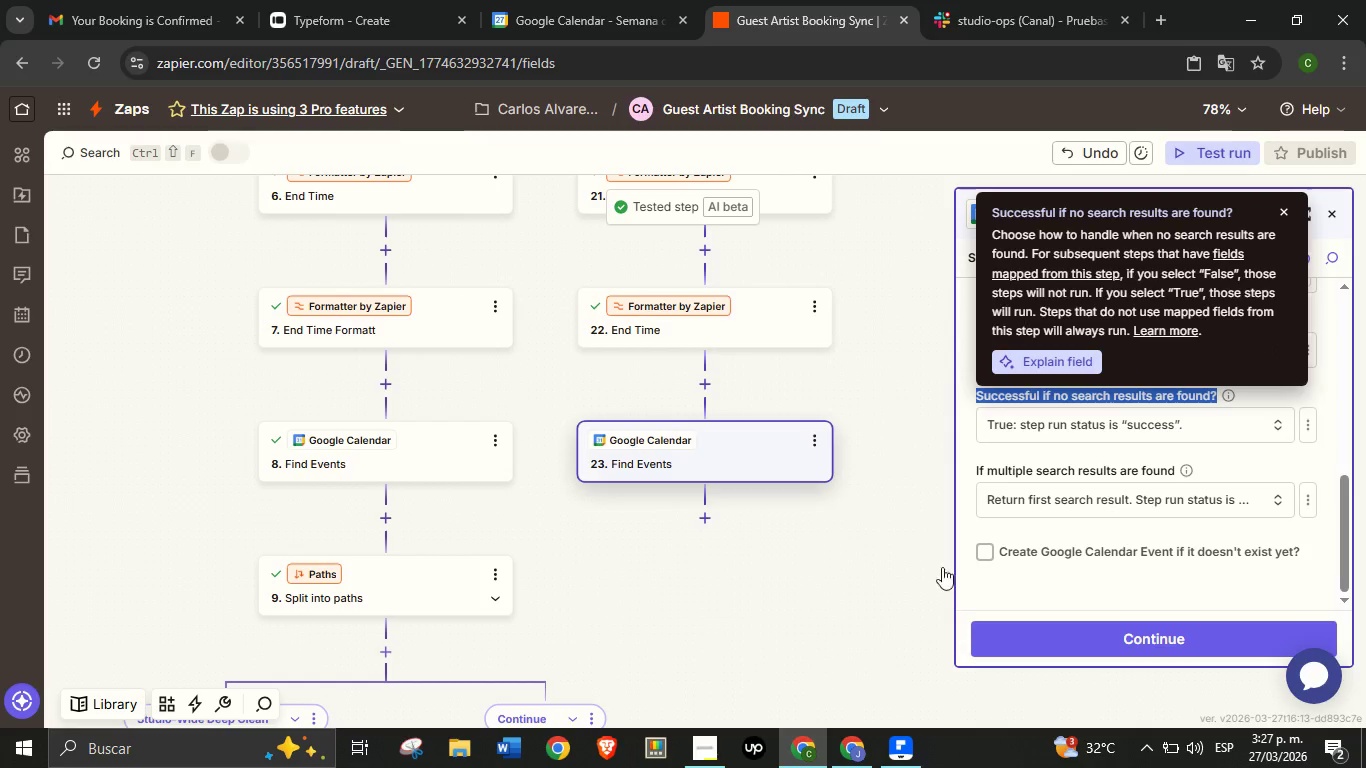 
left_click([942, 567])
 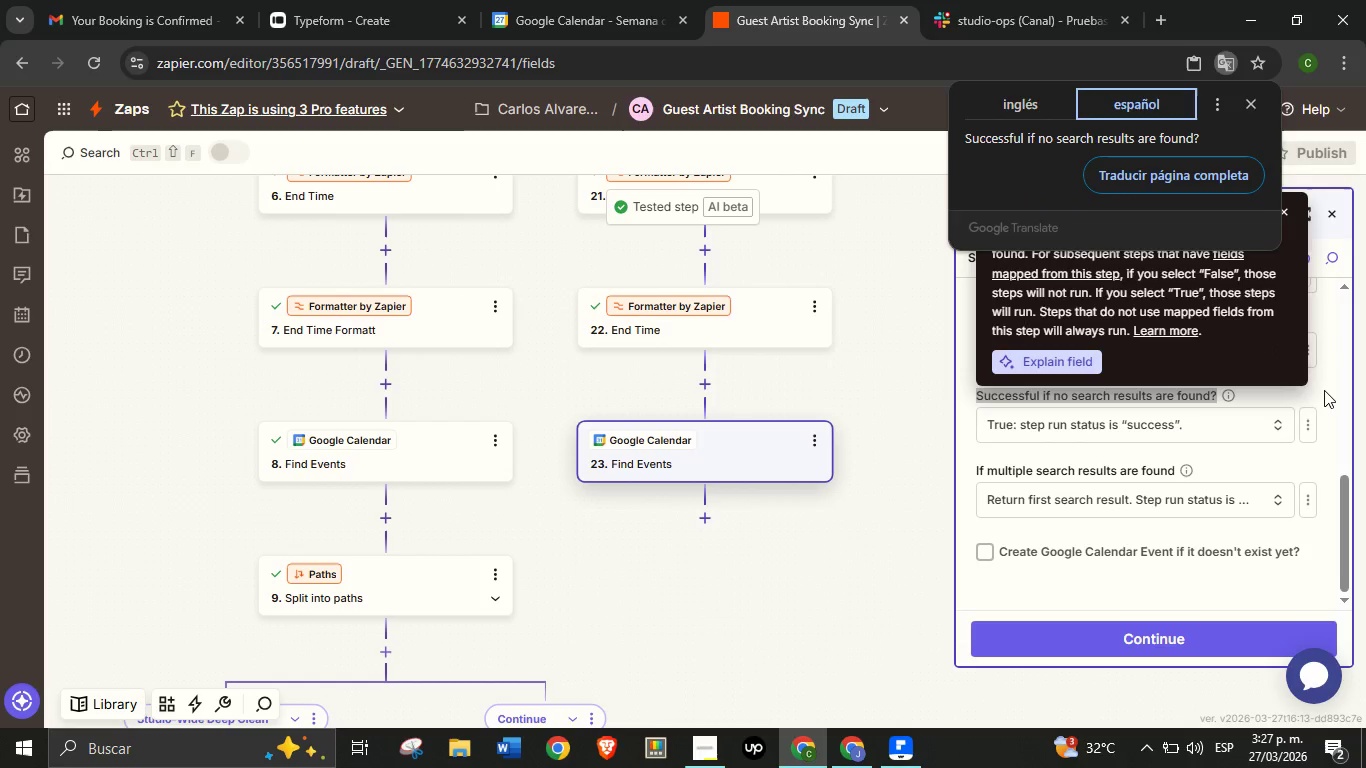 
left_click([1324, 388])
 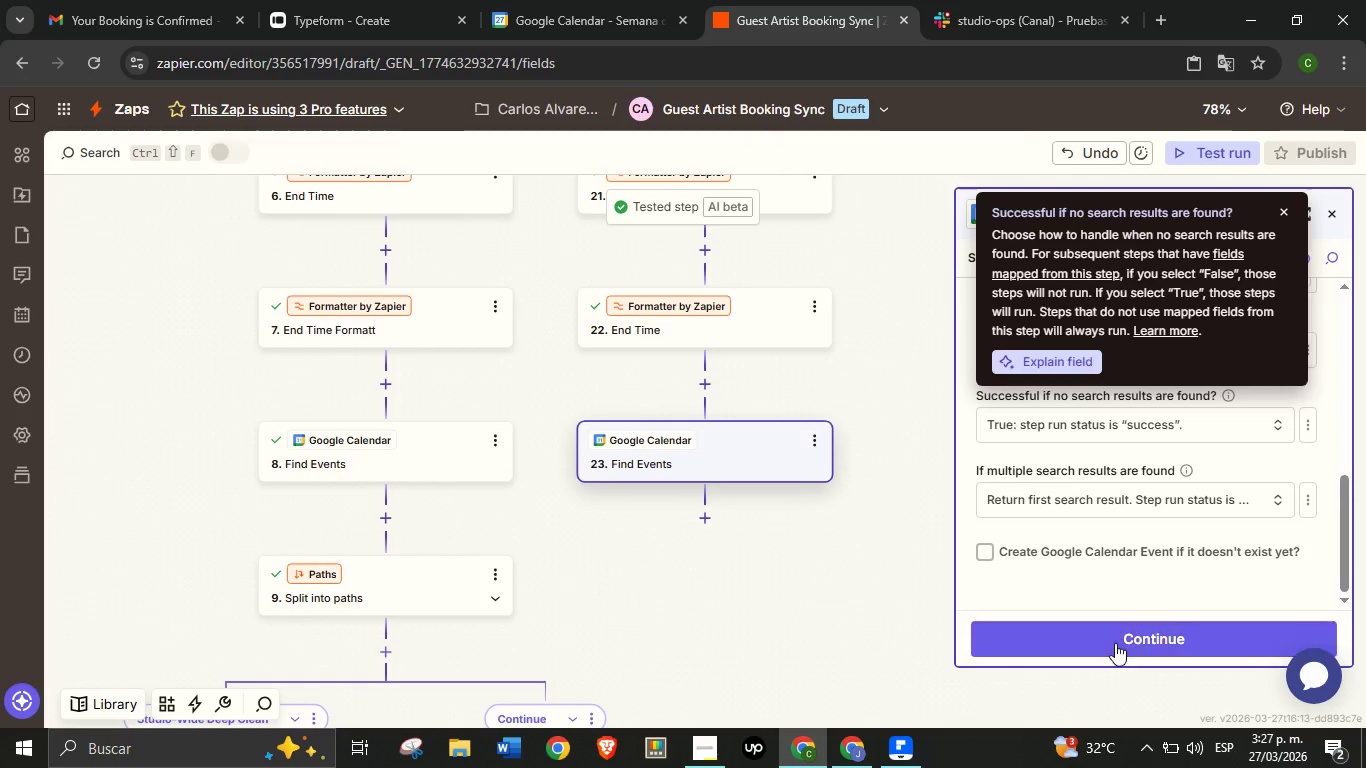 
left_click([1115, 643])
 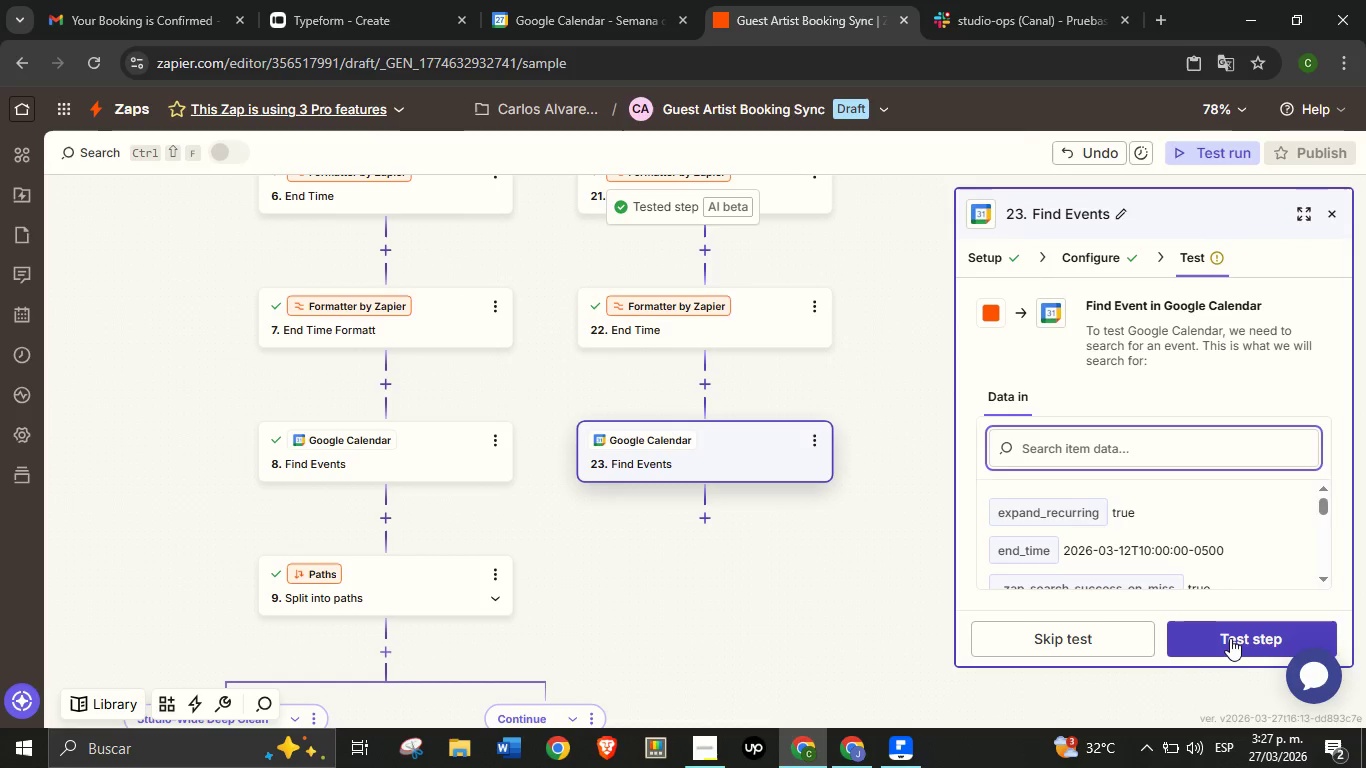 
left_click([1232, 638])
 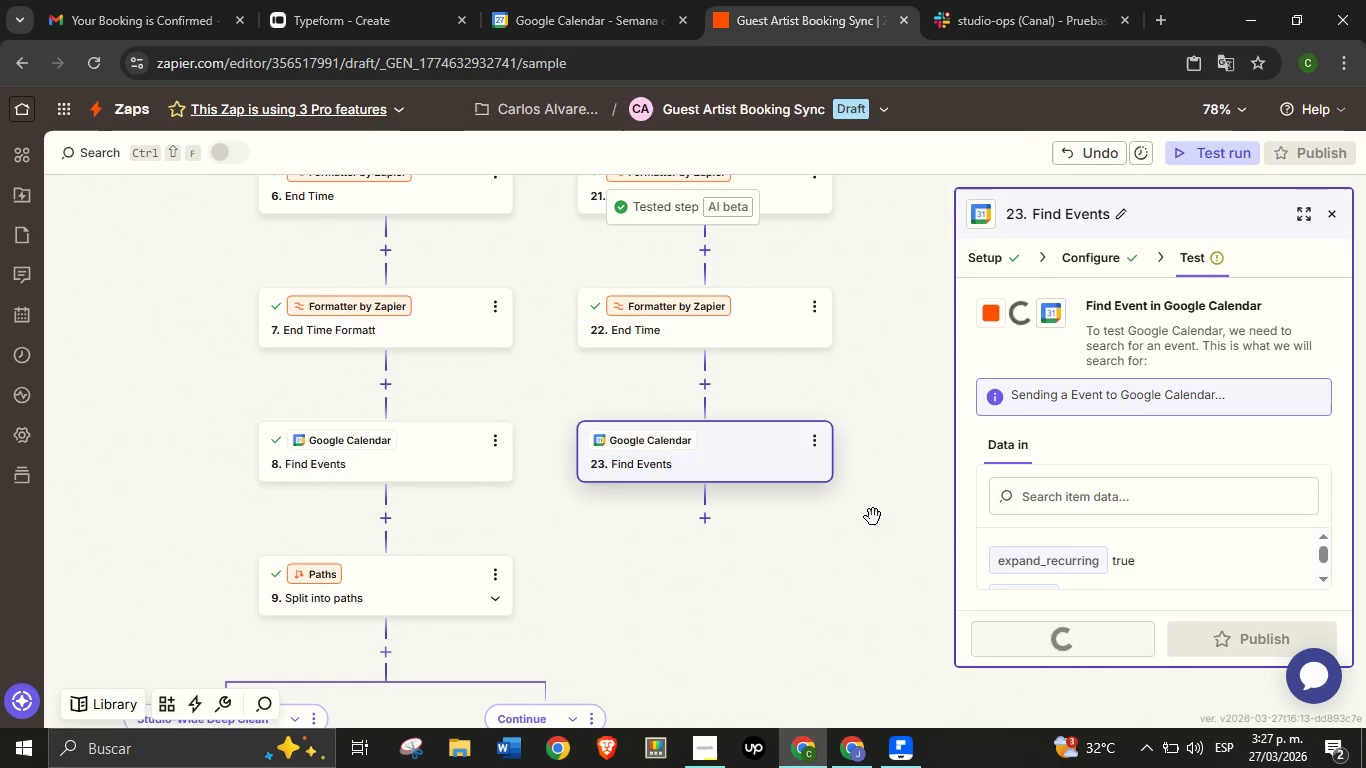 
left_click_drag(start_coordinate=[870, 519], to_coordinate=[864, 493])
 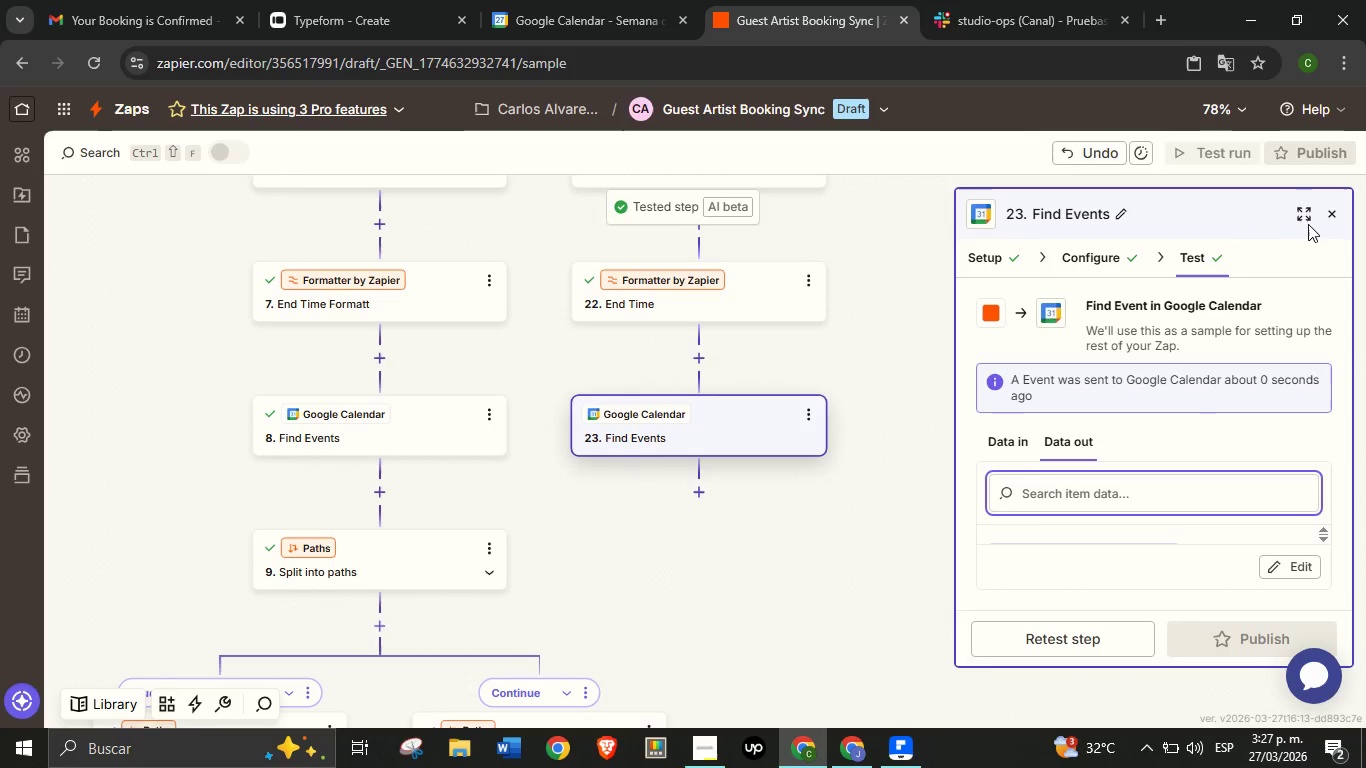 
left_click([1312, 213])
 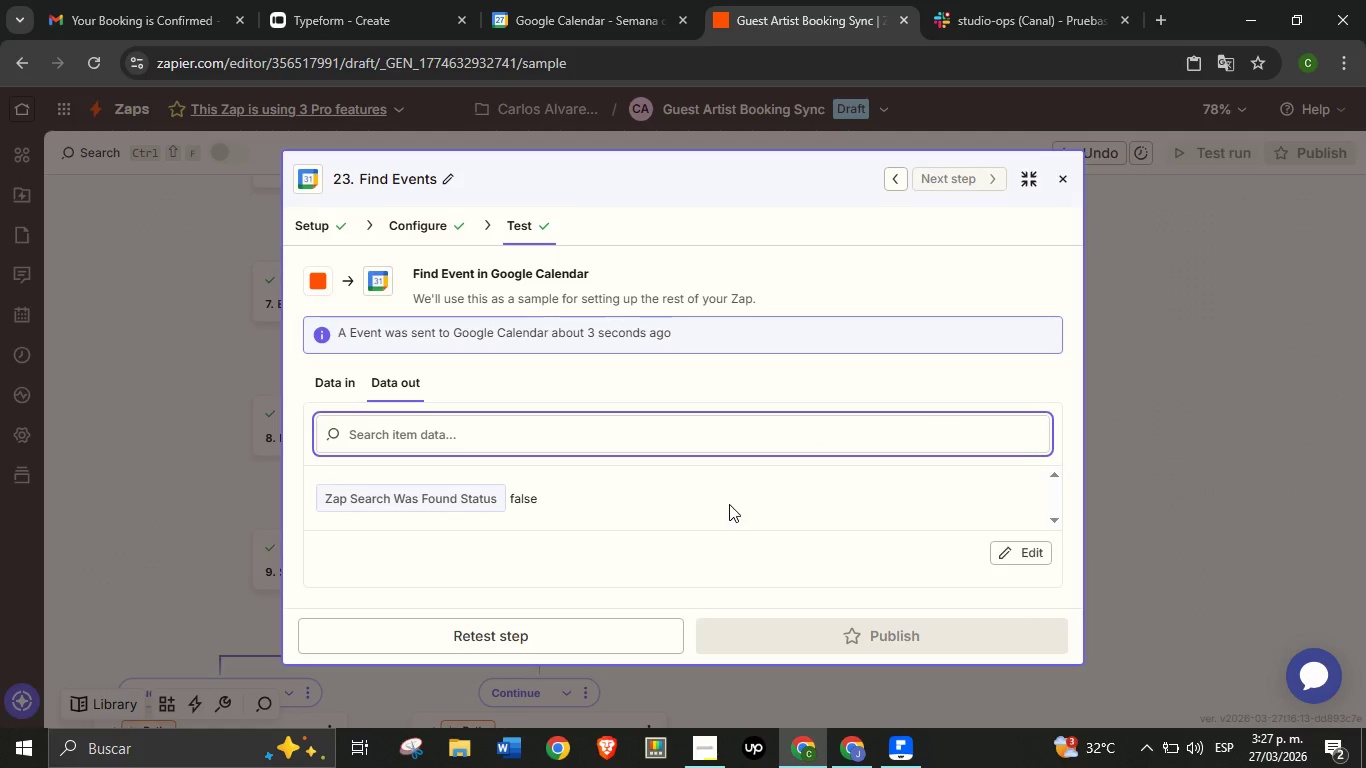 
scroll: coordinate [729, 503], scroll_direction: up, amount: 1.0
 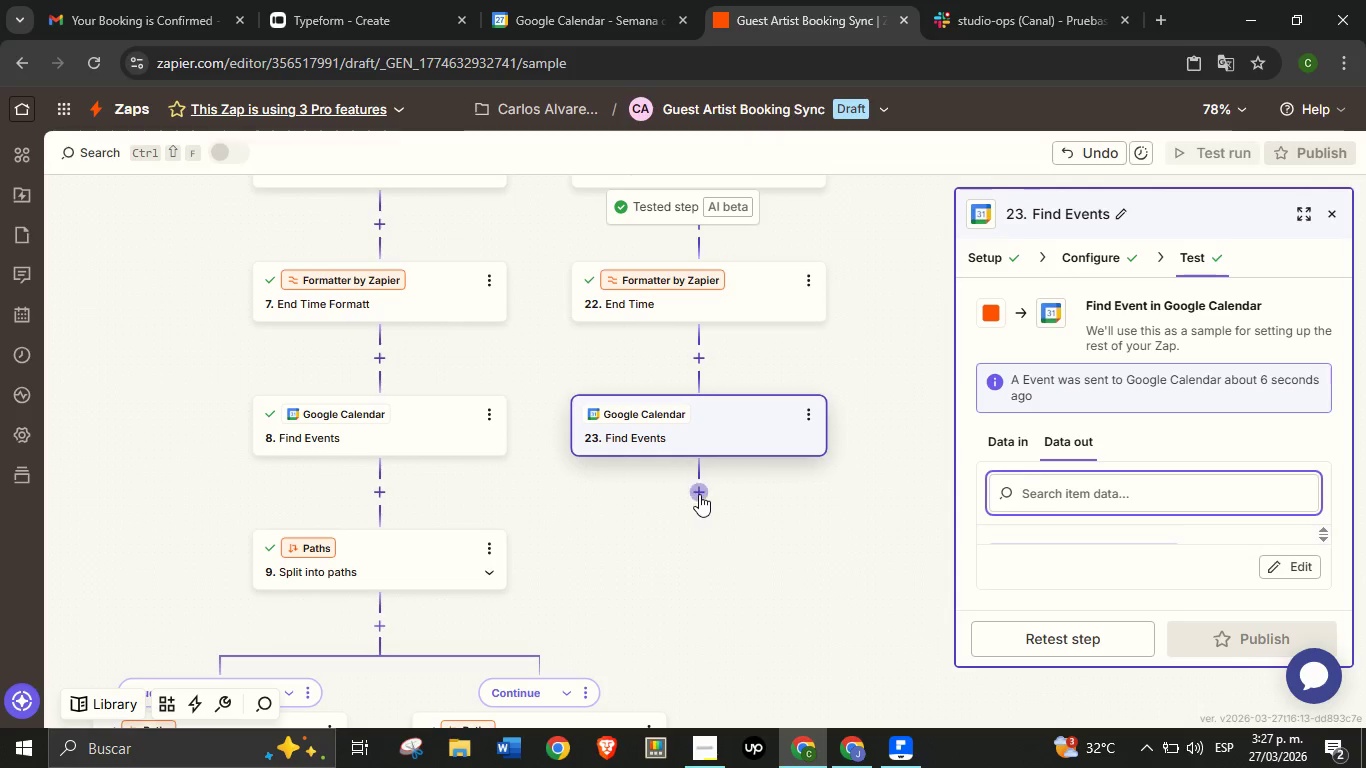 
left_click([699, 494])
 